 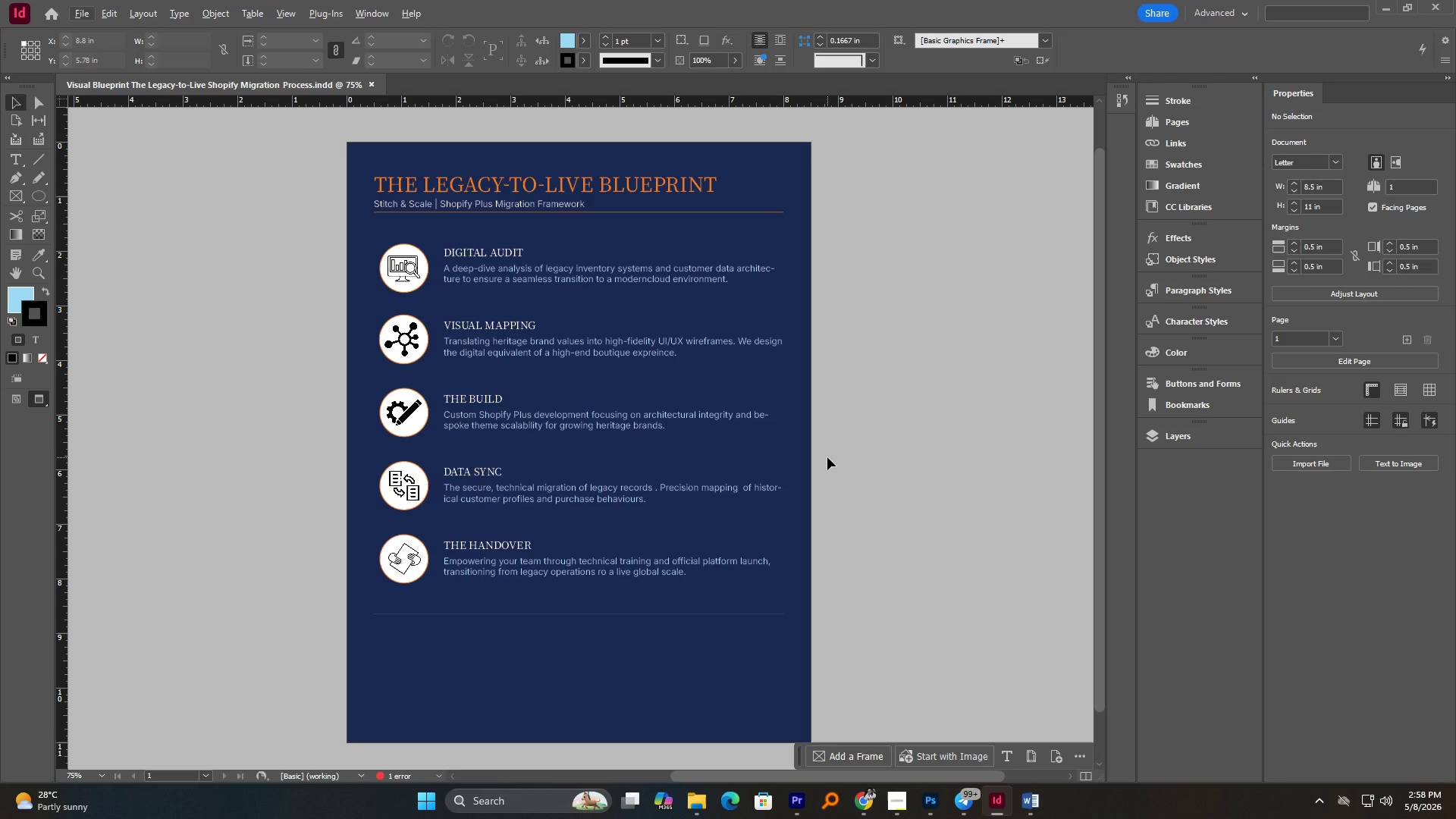 
left_click_drag(start_coordinate=[295, 165], to_coordinate=[617, 605])
 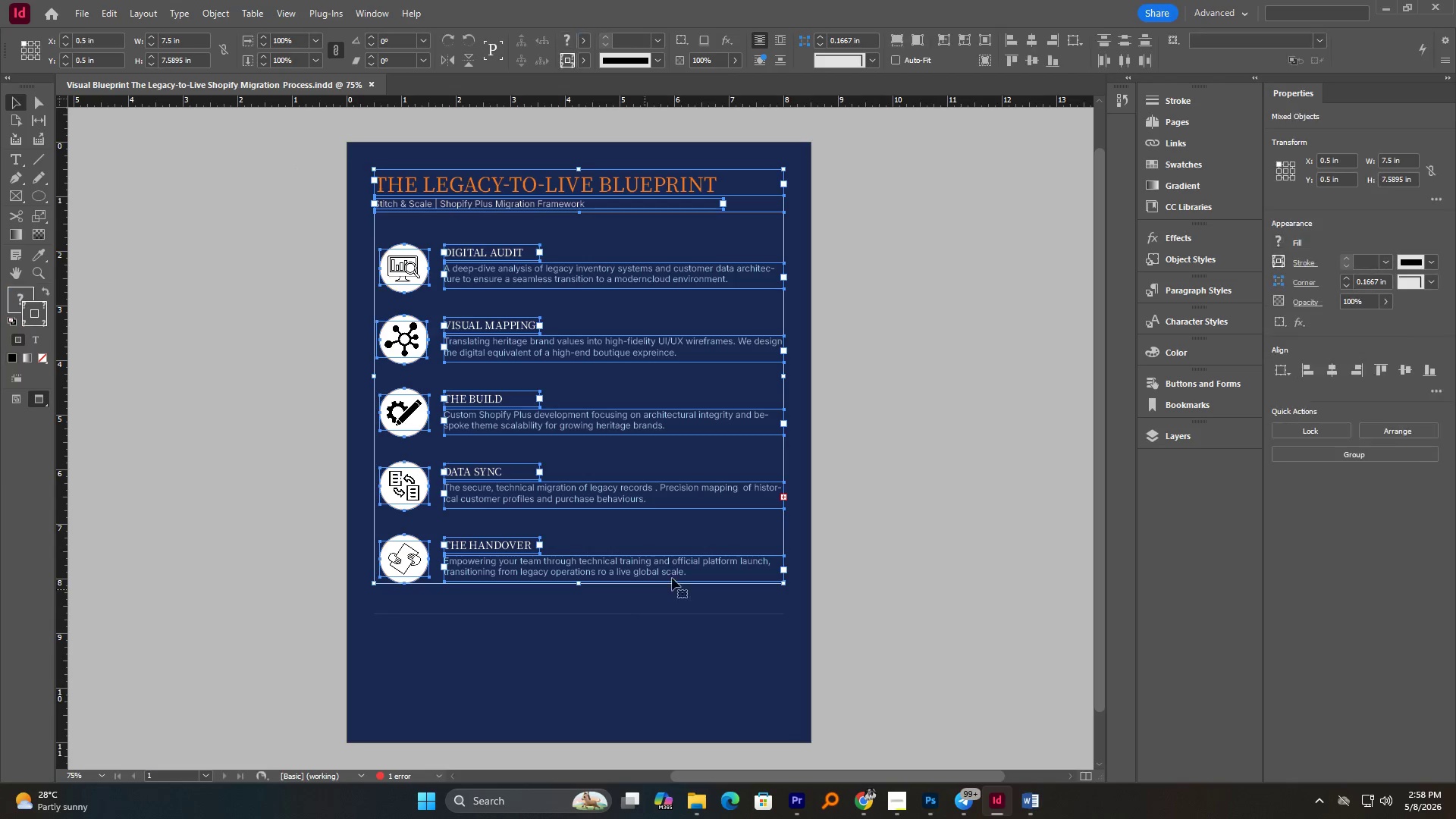 
left_click([993, 466])
 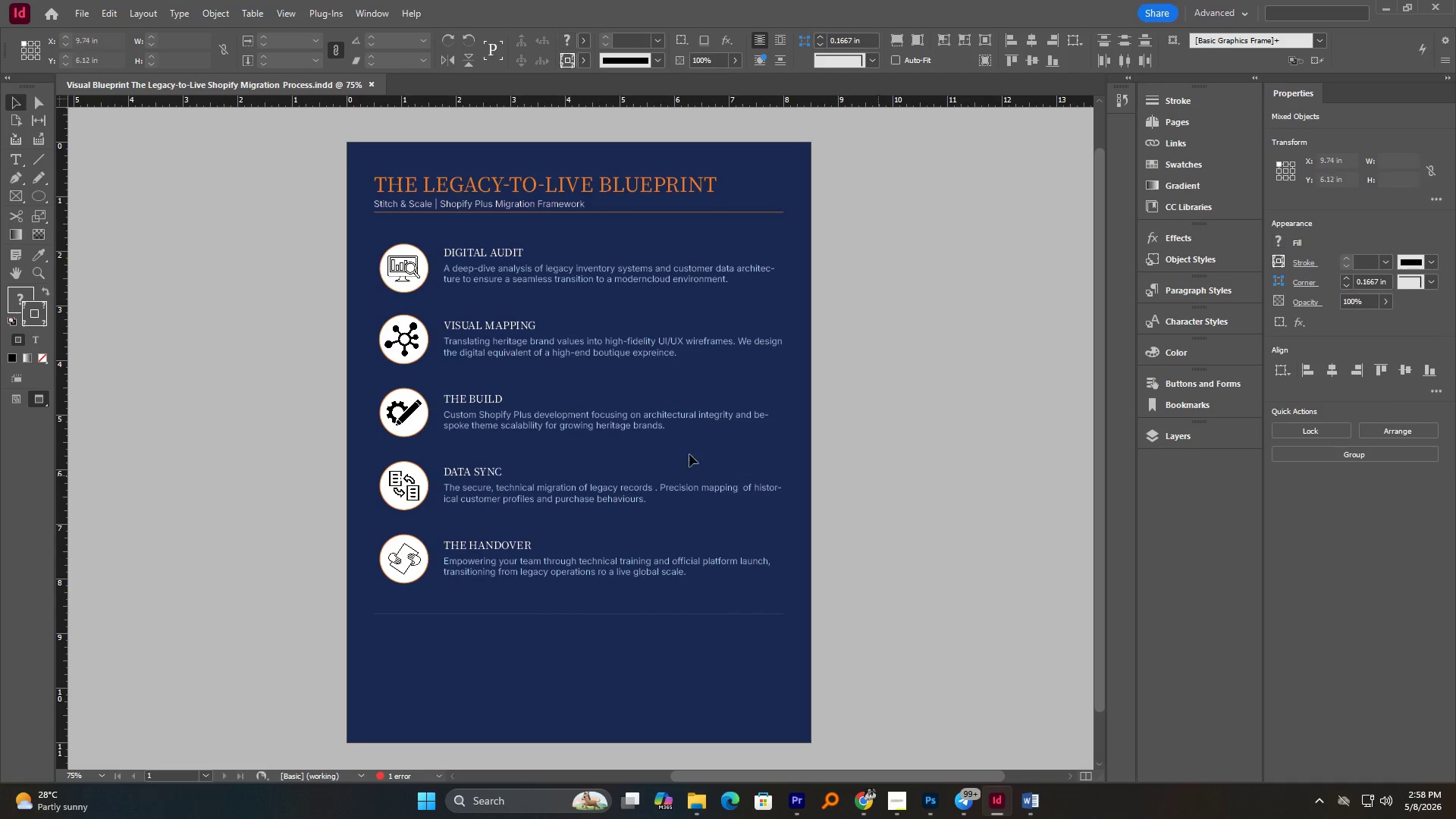 
hold_key(key=AltLeft, duration=0.59)
scroll: coordinate [501, 381], scroll_direction: up, amount: 6.0
 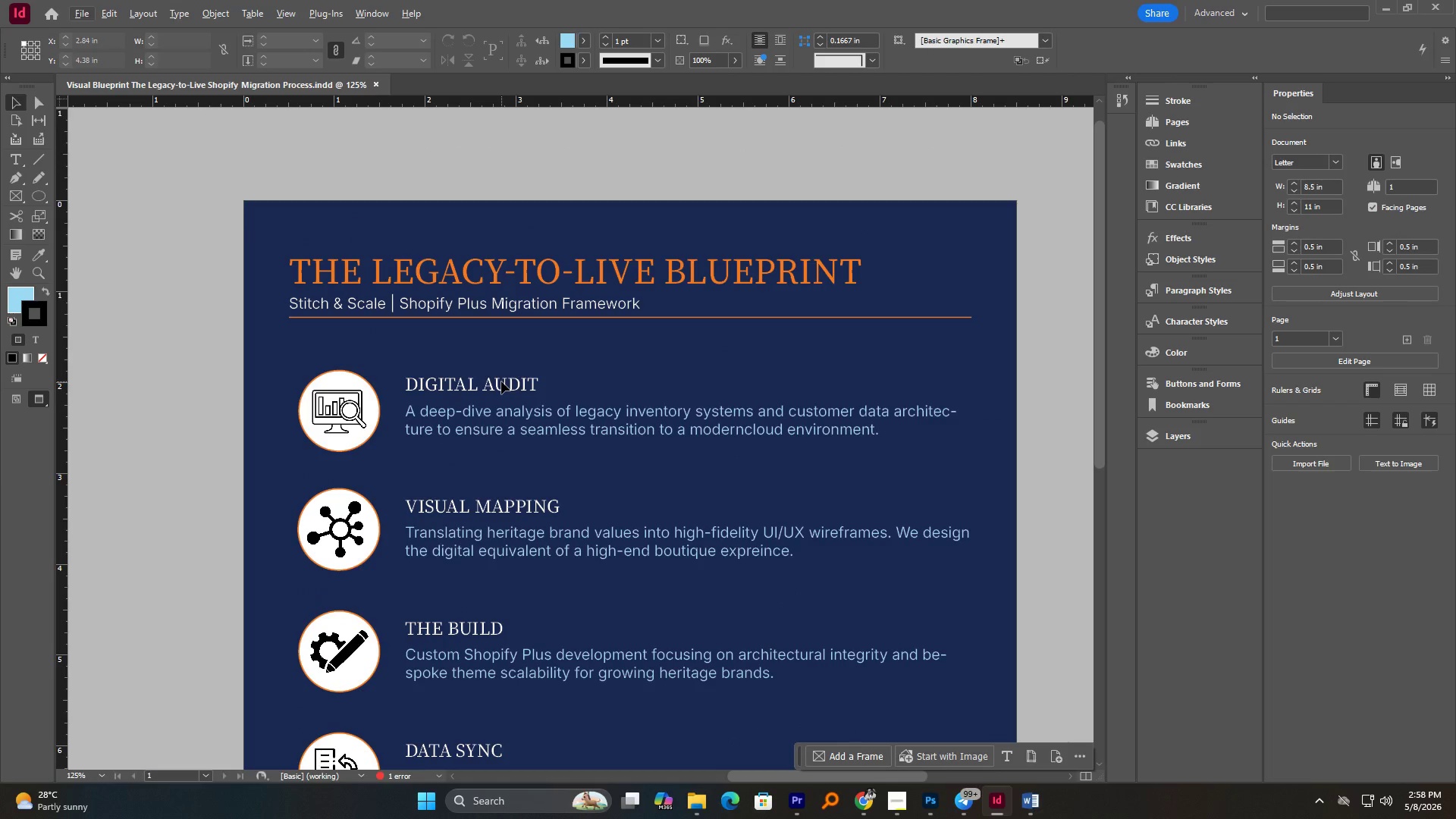 
hold_key(key=AltLeft, duration=0.7)
 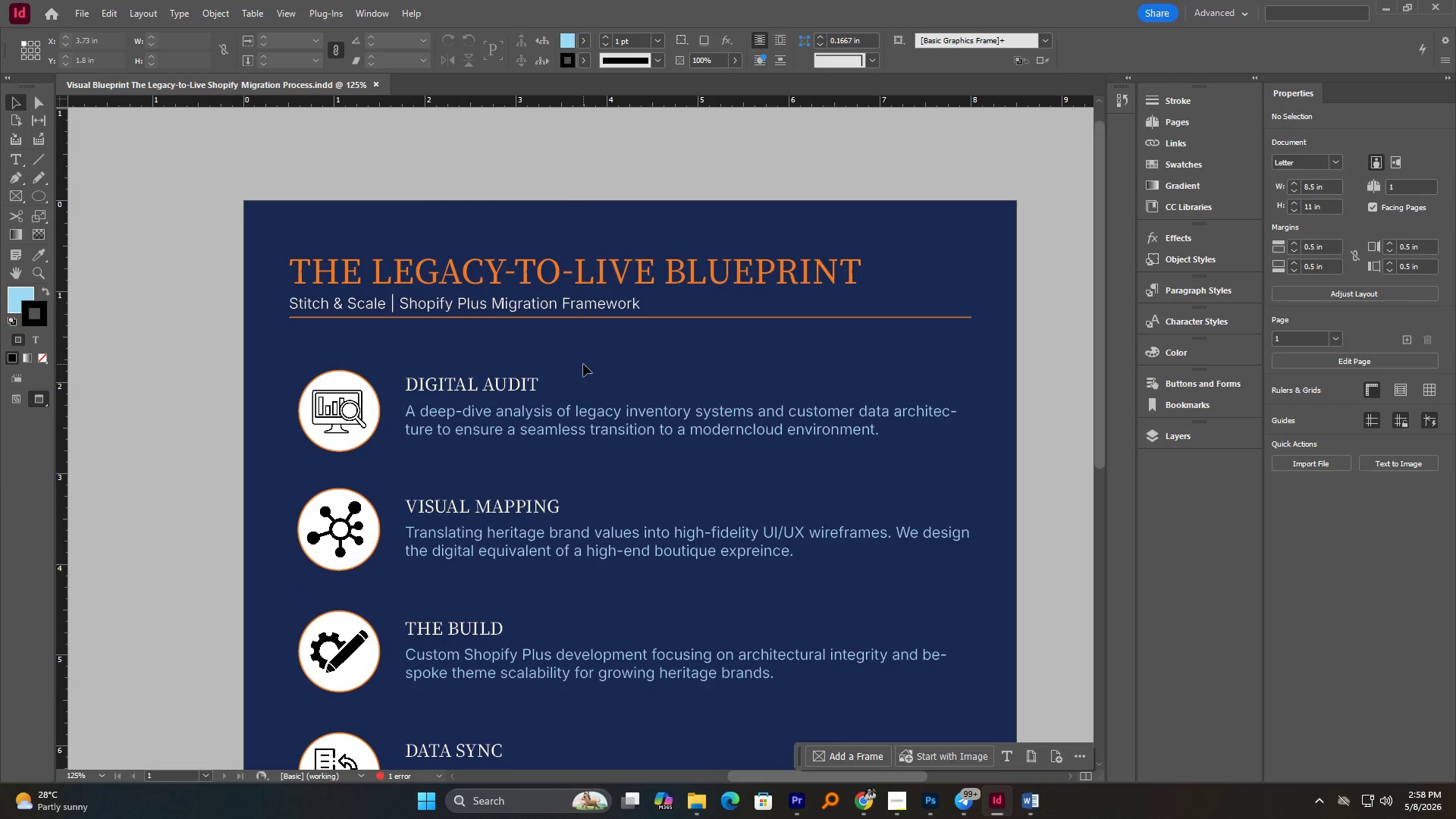 
scroll: coordinate [583, 364], scroll_direction: down, amount: 7.0
 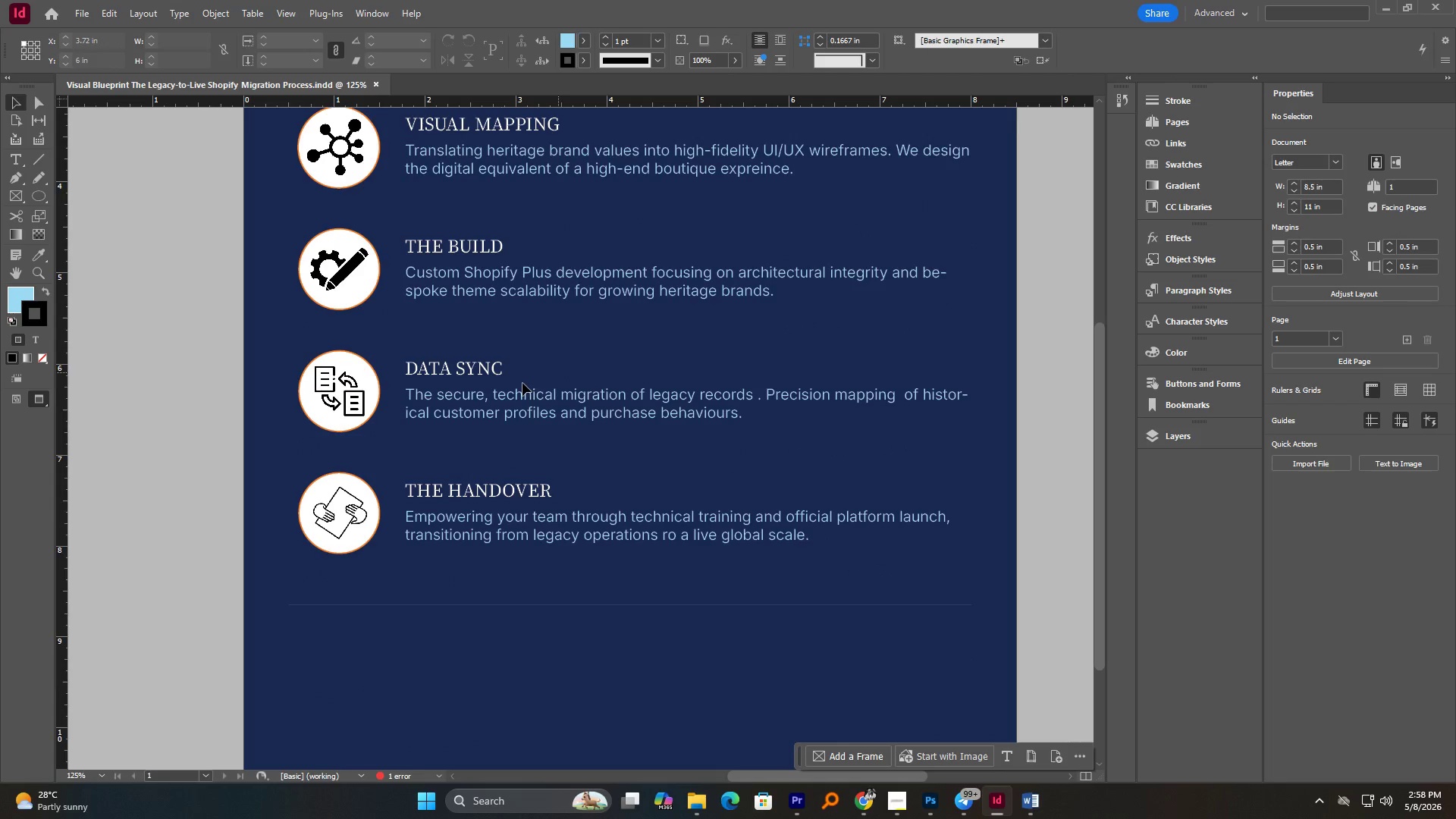 
hold_key(key=AltLeft, duration=0.41)
 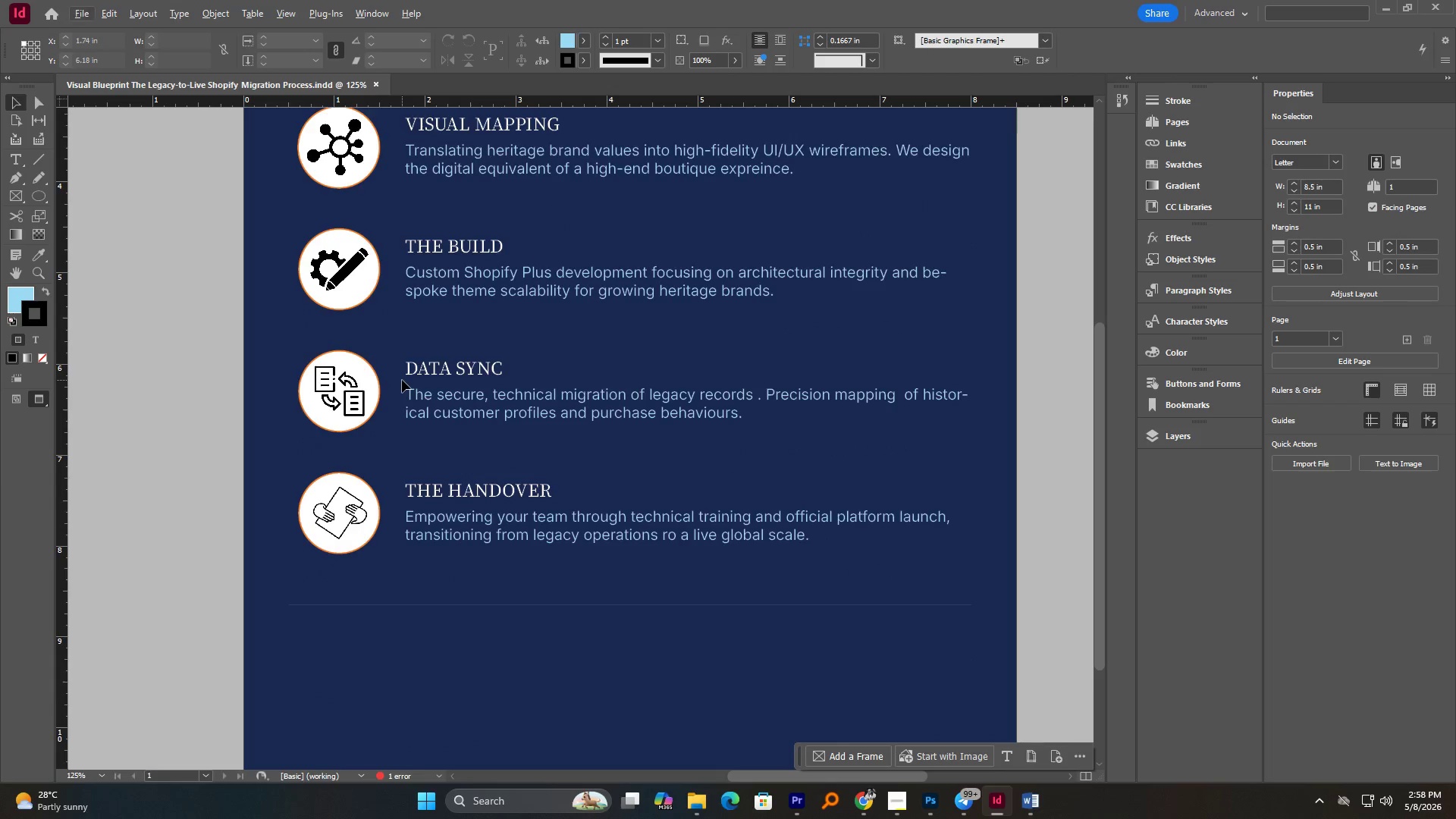 
scroll: coordinate [389, 469], scroll_direction: down, amount: 5.0
 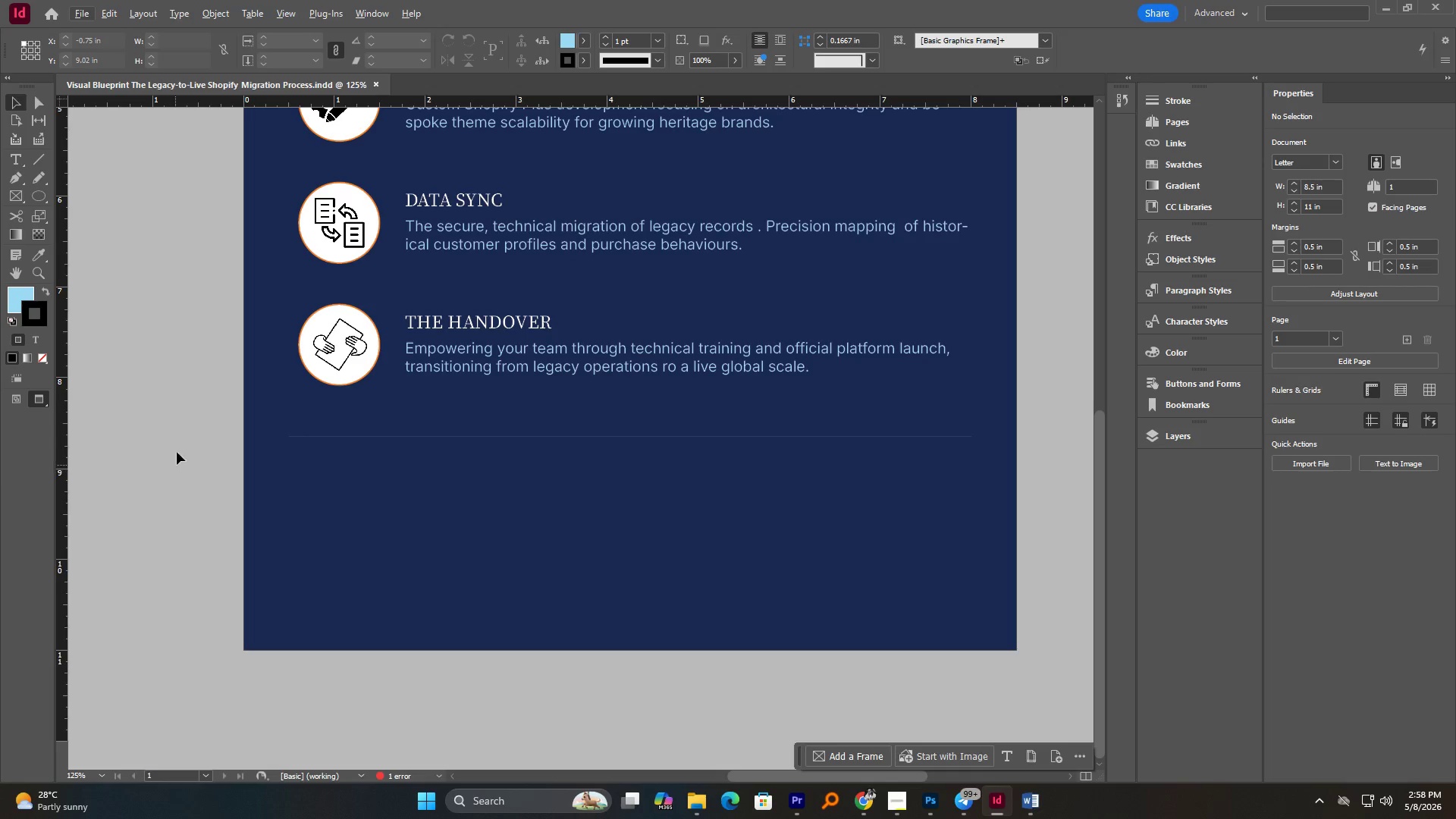 
left_click([216, 431])
 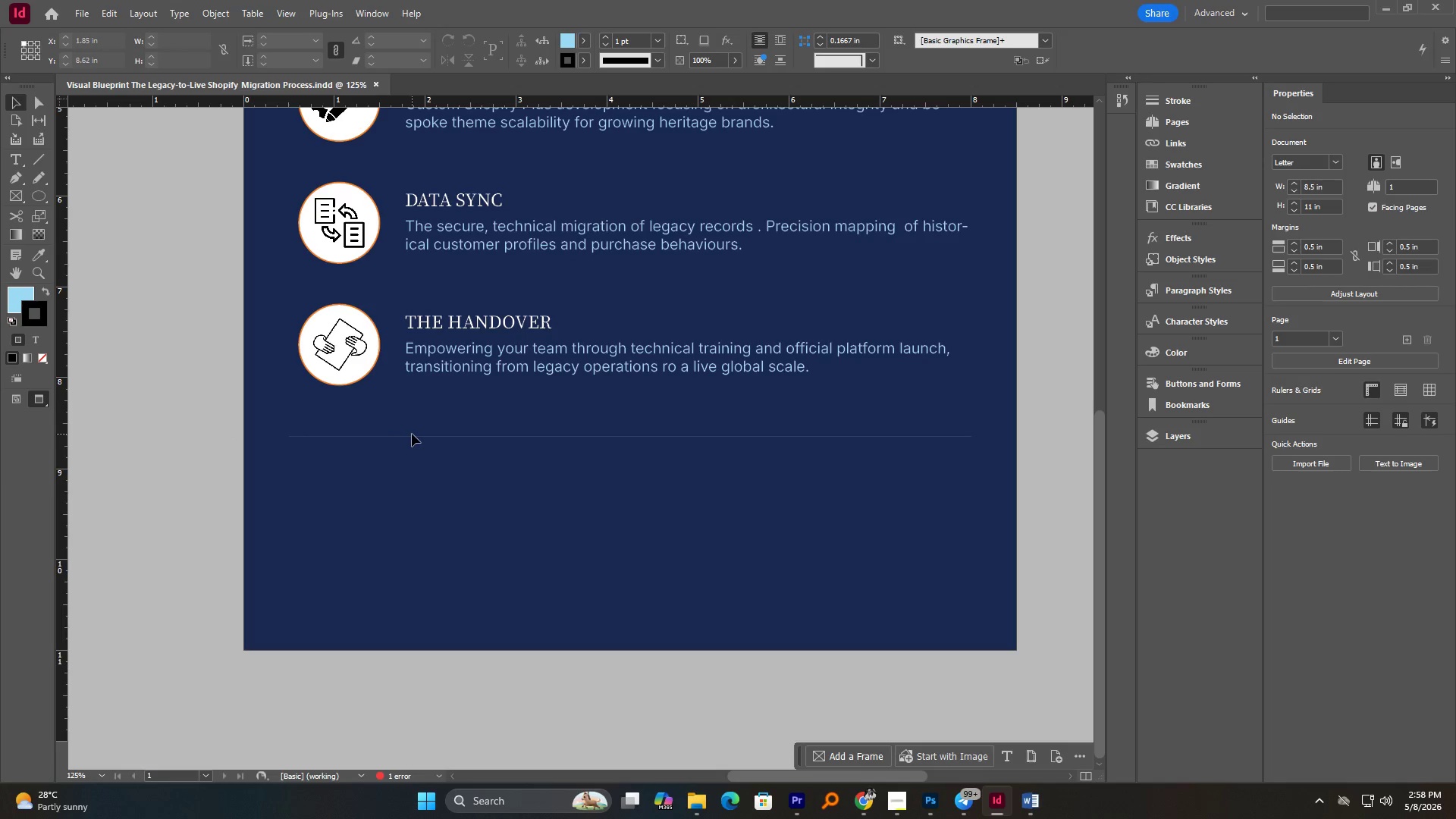 
double_click([403, 443])
 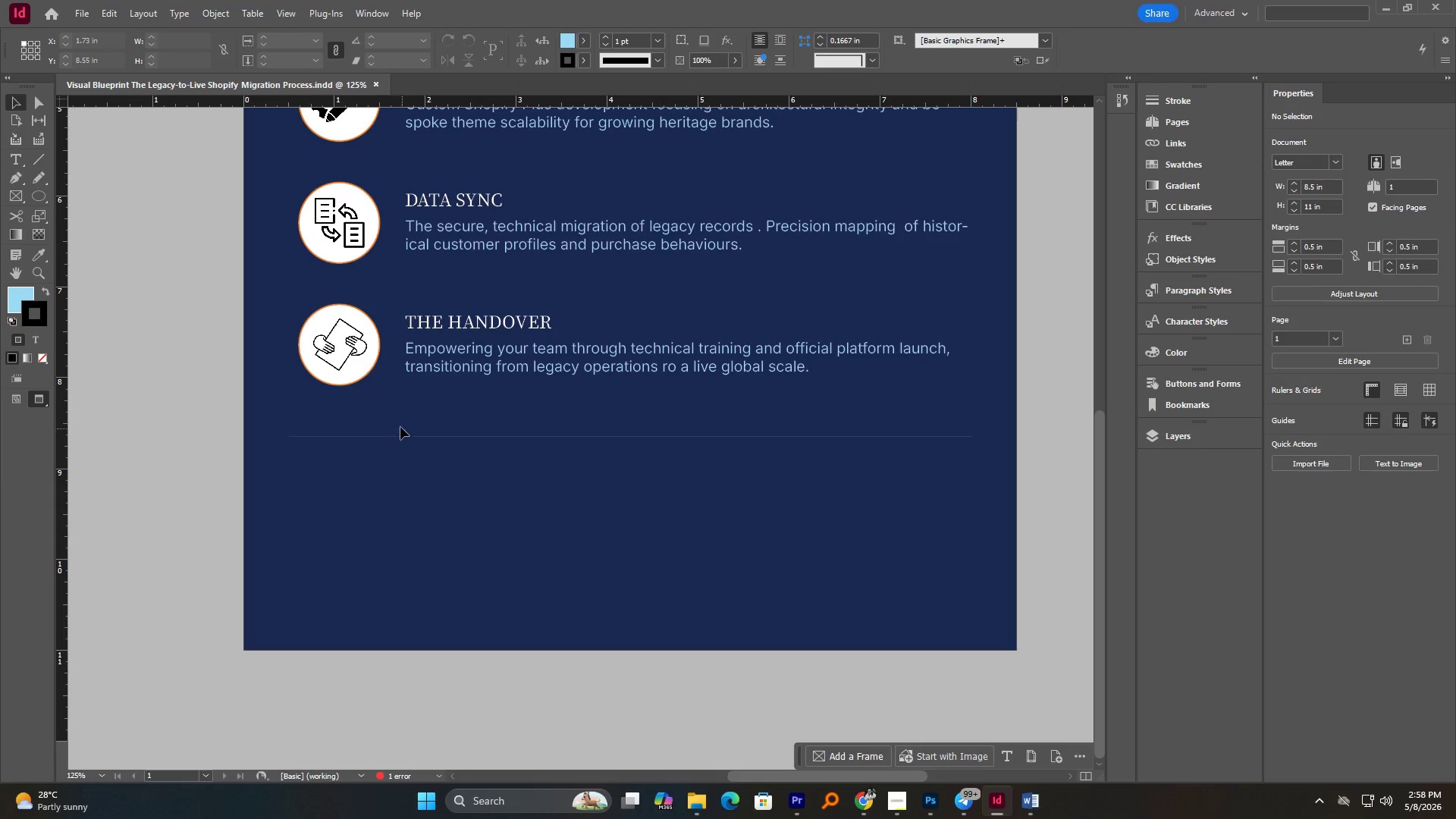 
left_click_drag(start_coordinate=[400, 423], to_coordinate=[410, 438])
 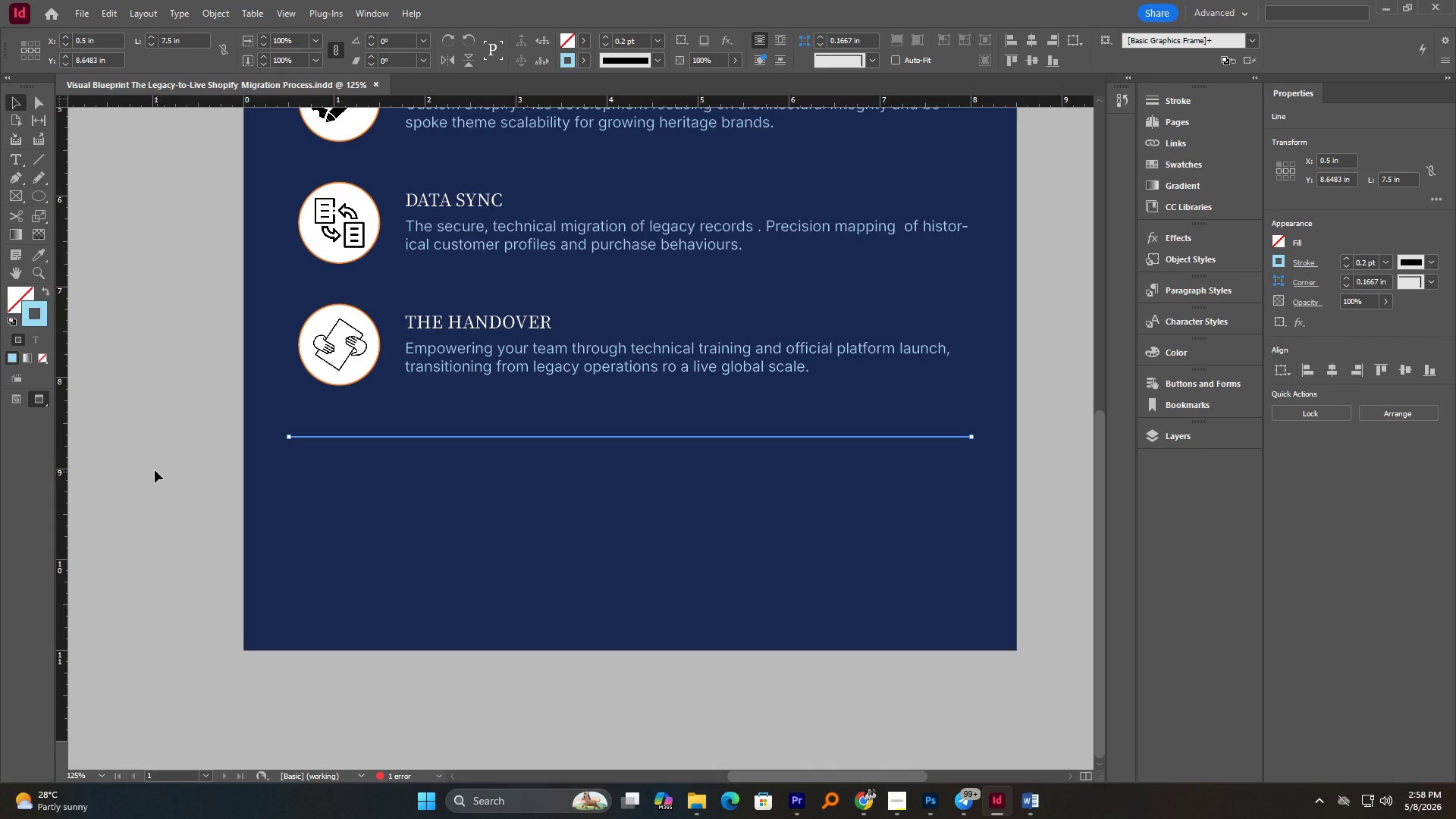 
left_click([145, 465])
 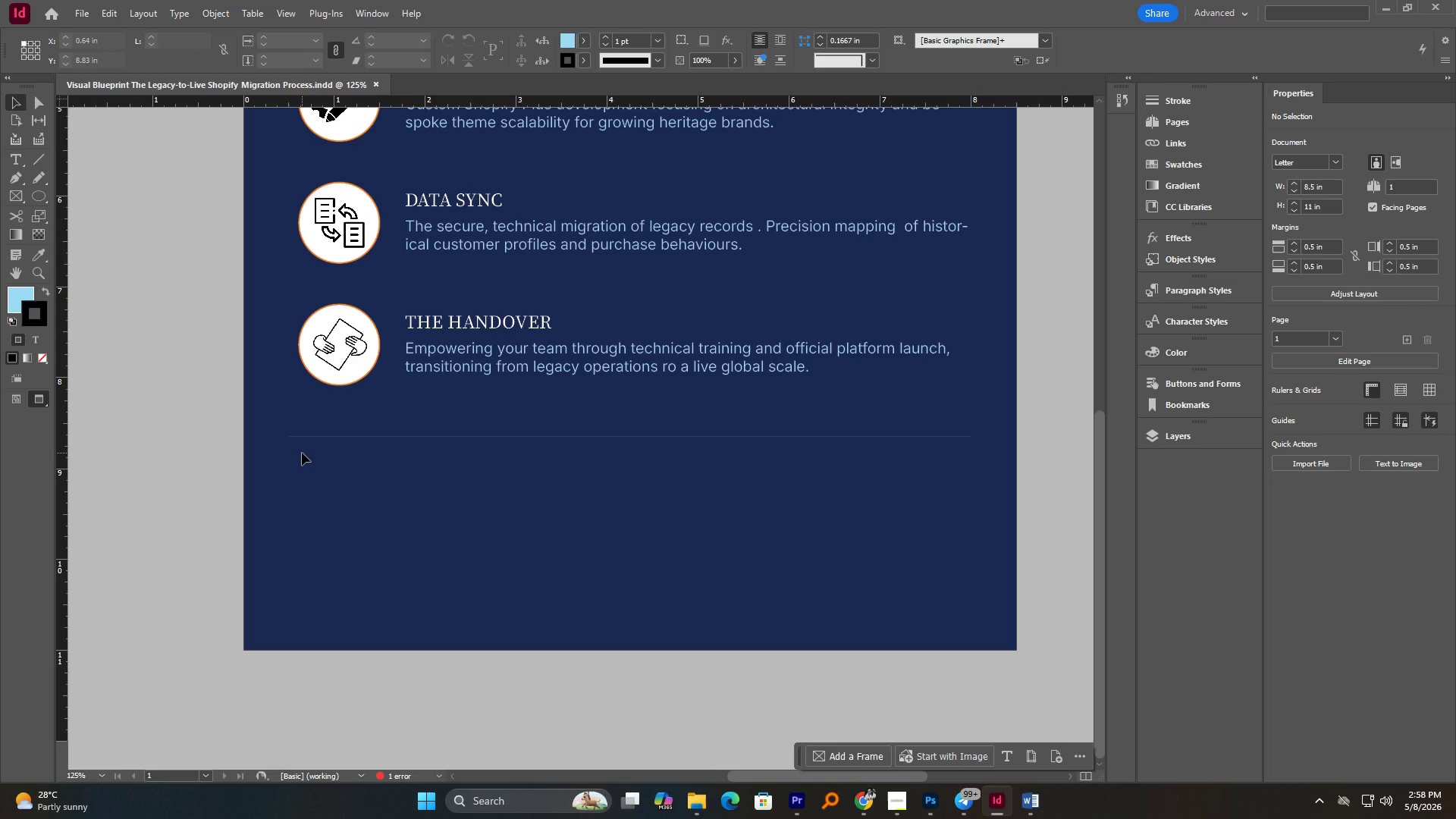 
scroll: coordinate [302, 453], scroll_direction: up, amount: 9.0
 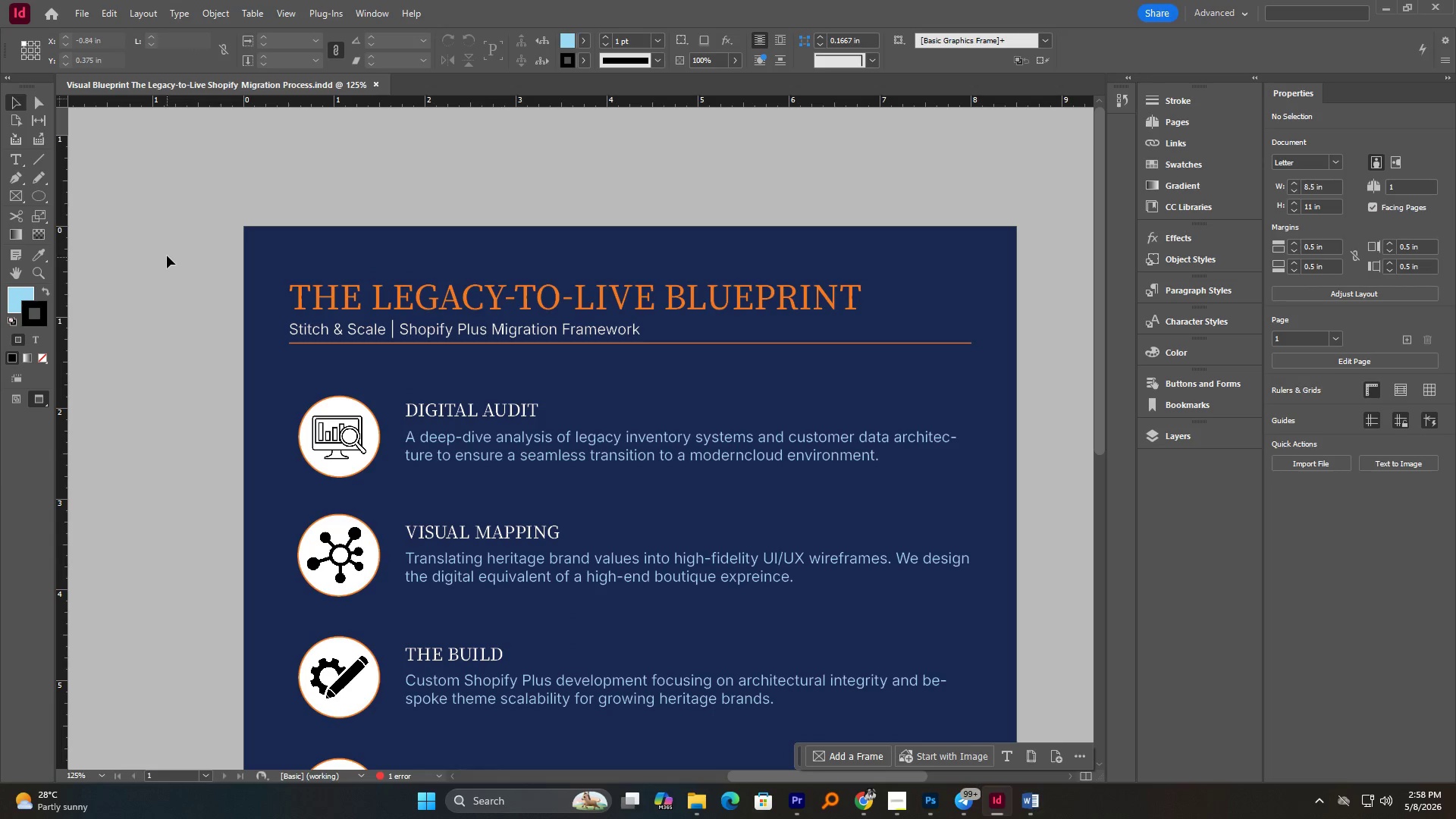 
left_click([170, 253])
 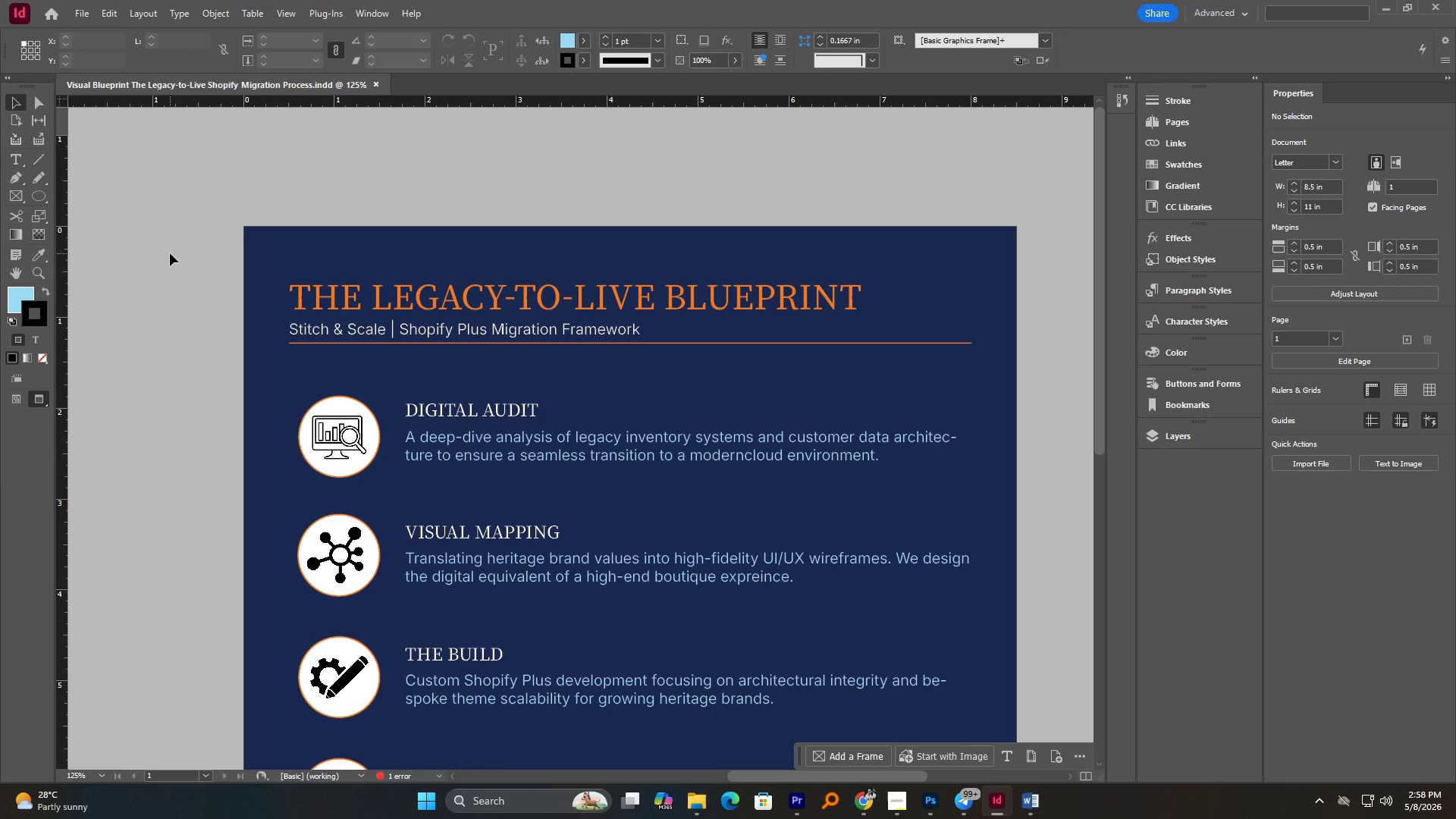 
key(Control+S)
 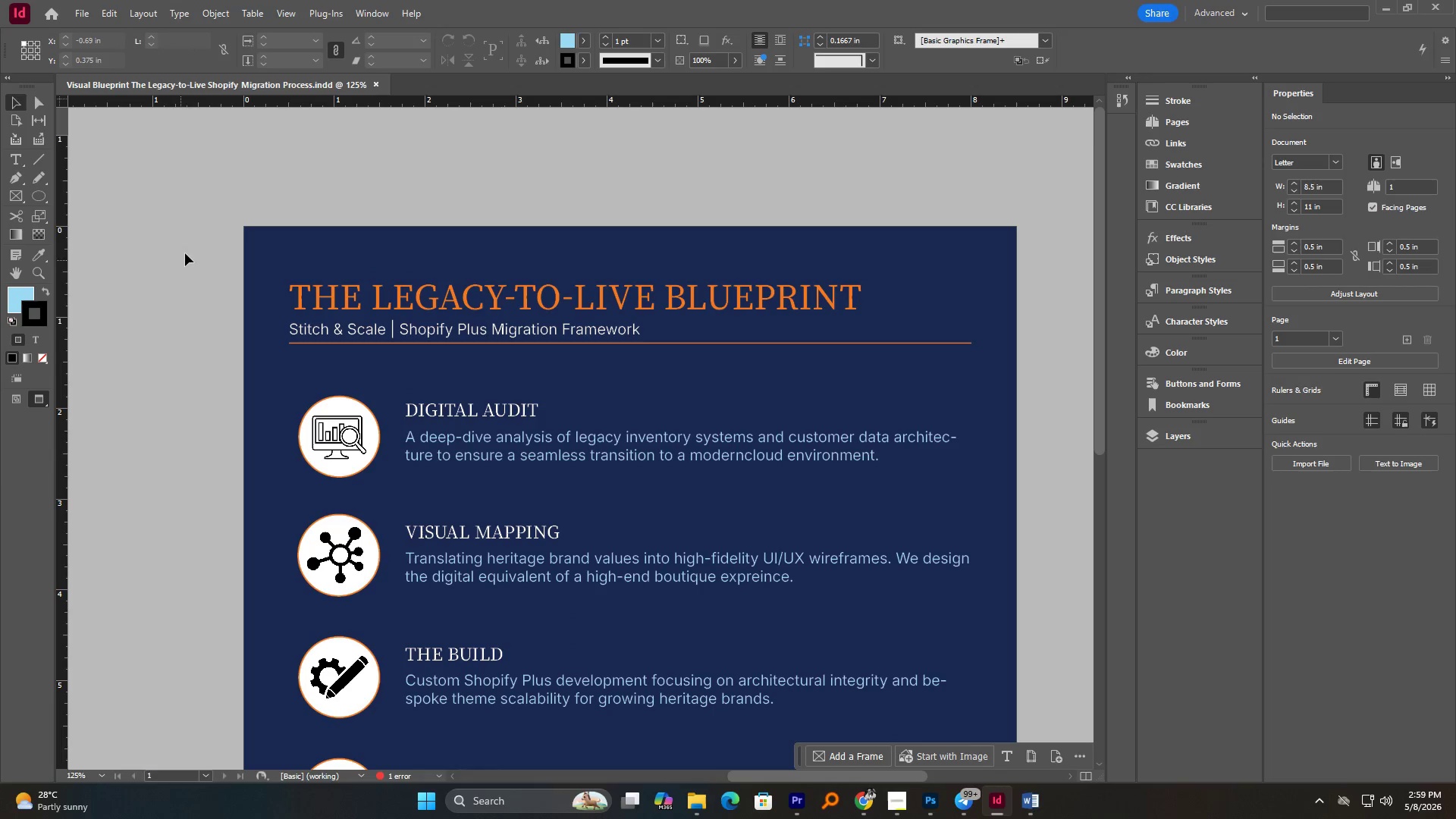 
left_click([184, 230])
 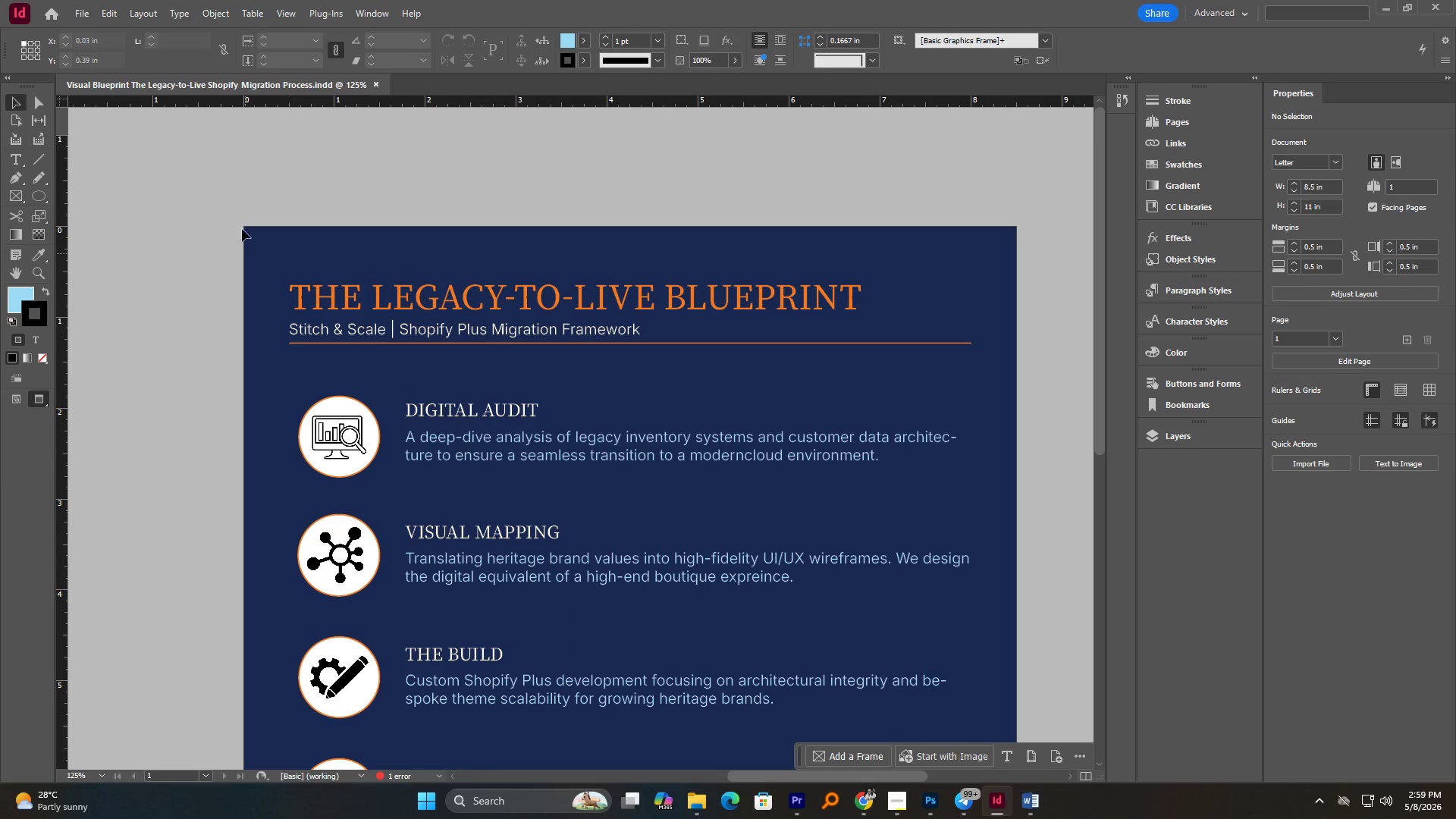 
left_click_drag(start_coordinate=[235, 176], to_coordinate=[491, 475])
 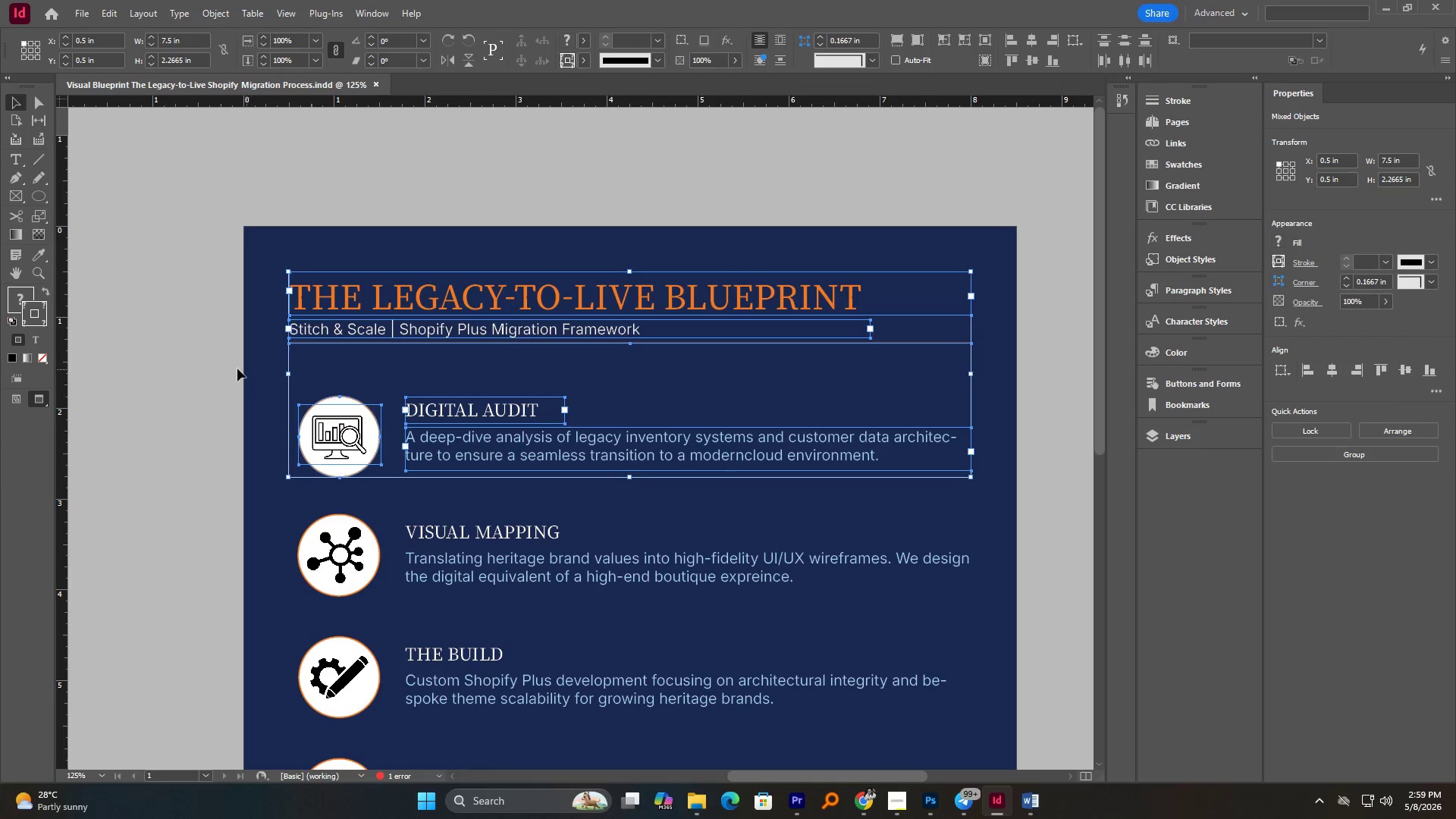 
left_click([205, 365])
 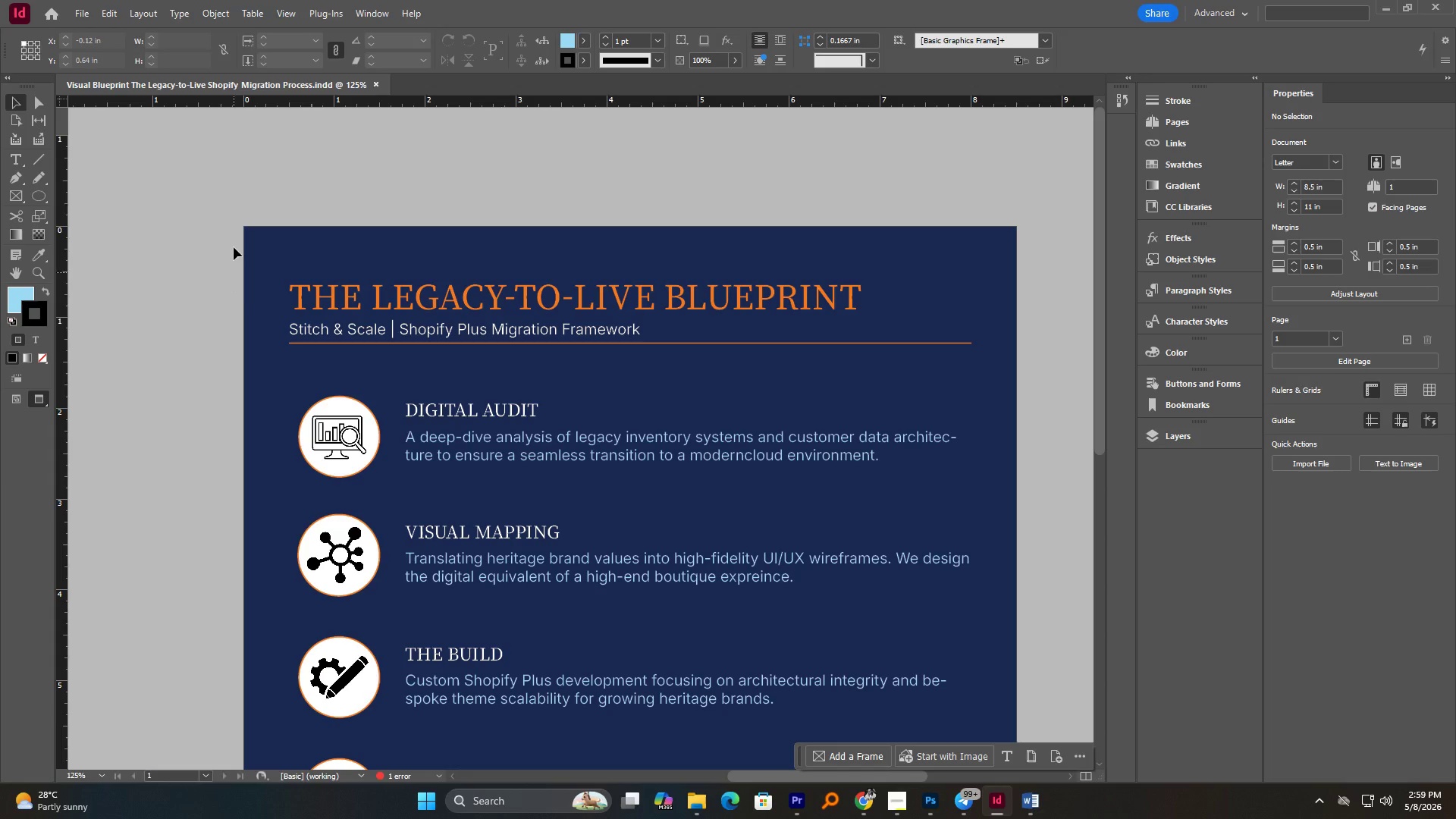 
left_click_drag(start_coordinate=[235, 243], to_coordinate=[393, 588])
 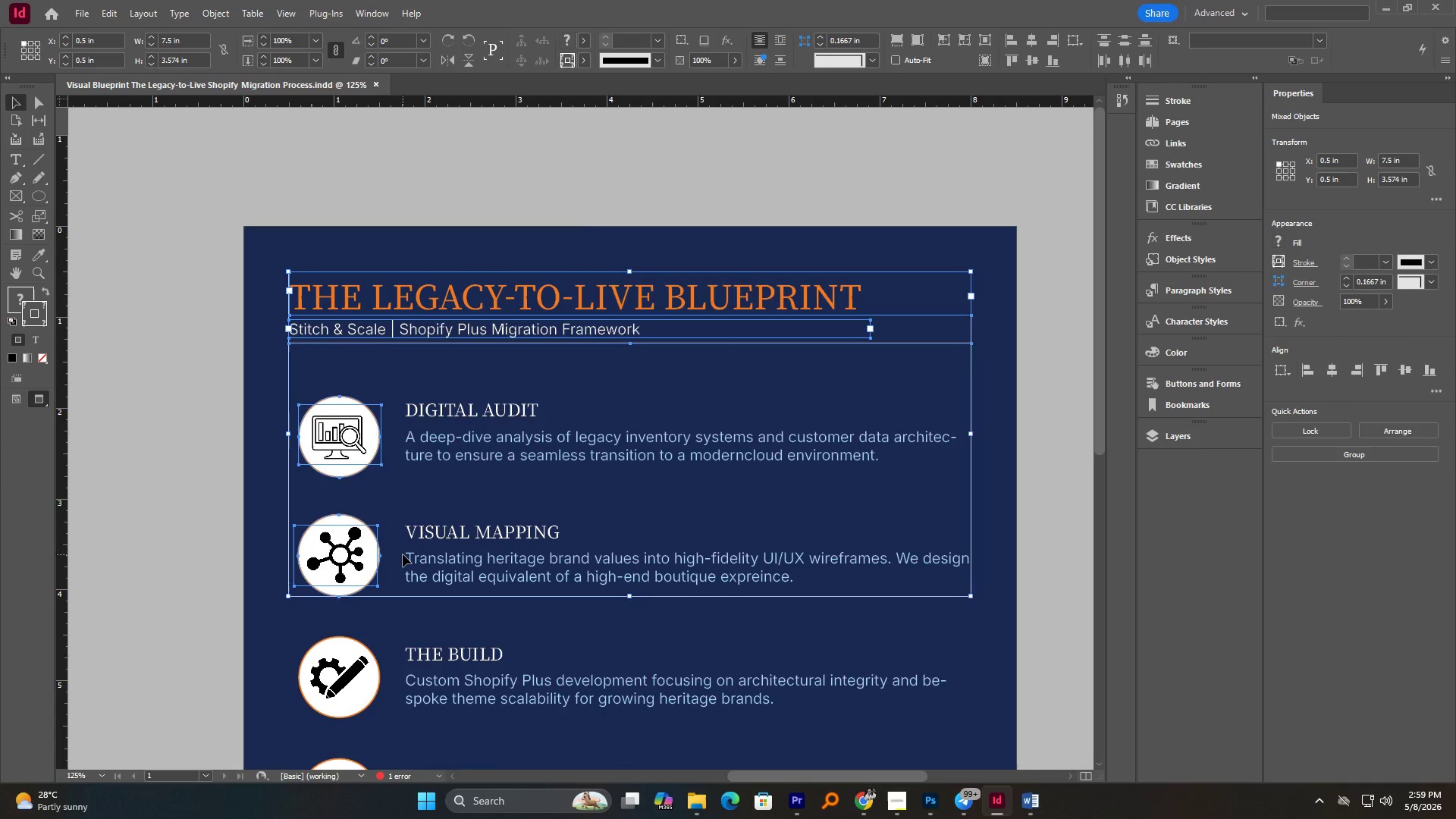 
scroll: coordinate [403, 554], scroll_direction: down, amount: 3.0
 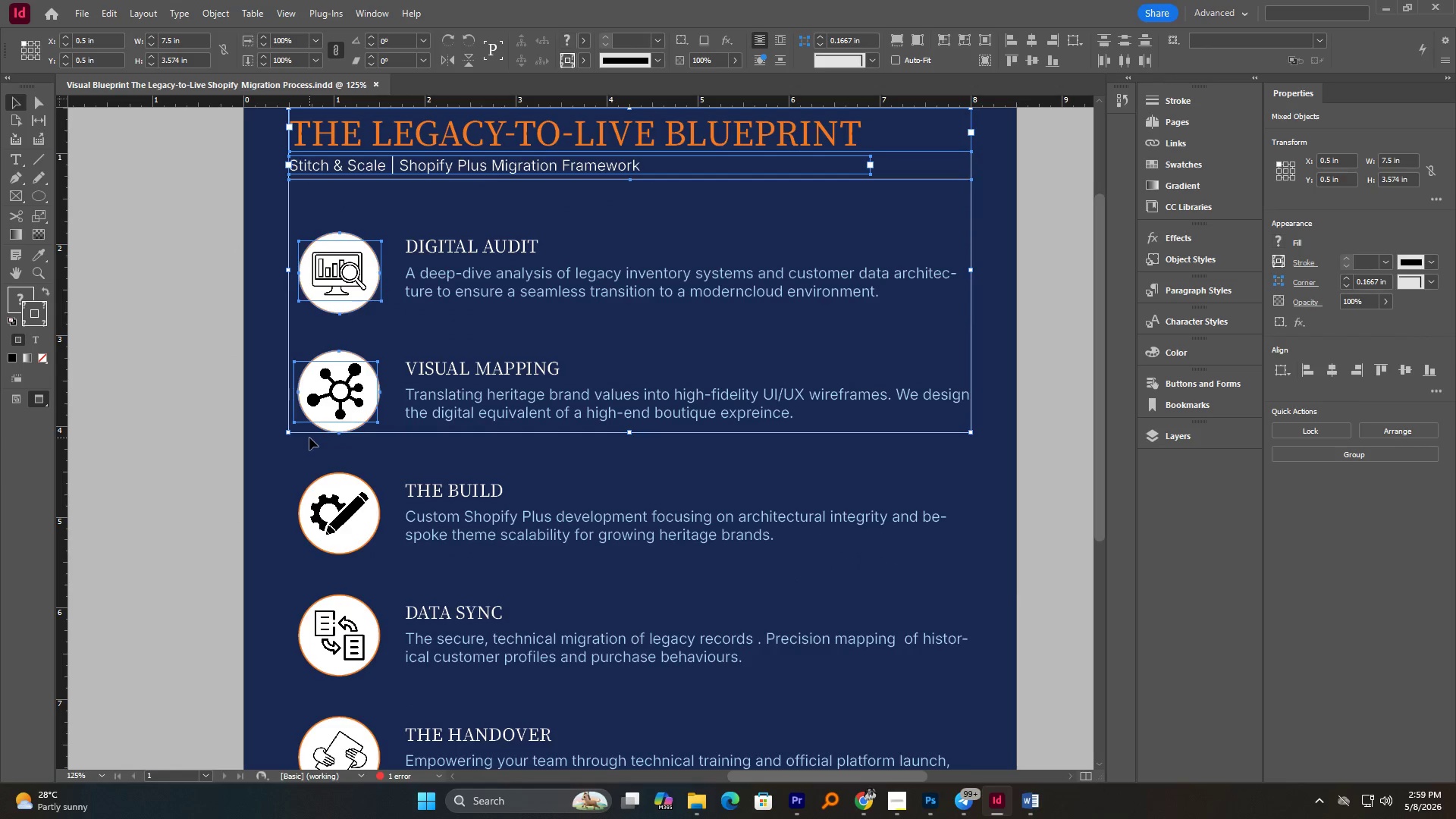 
double_click([455, 406])
 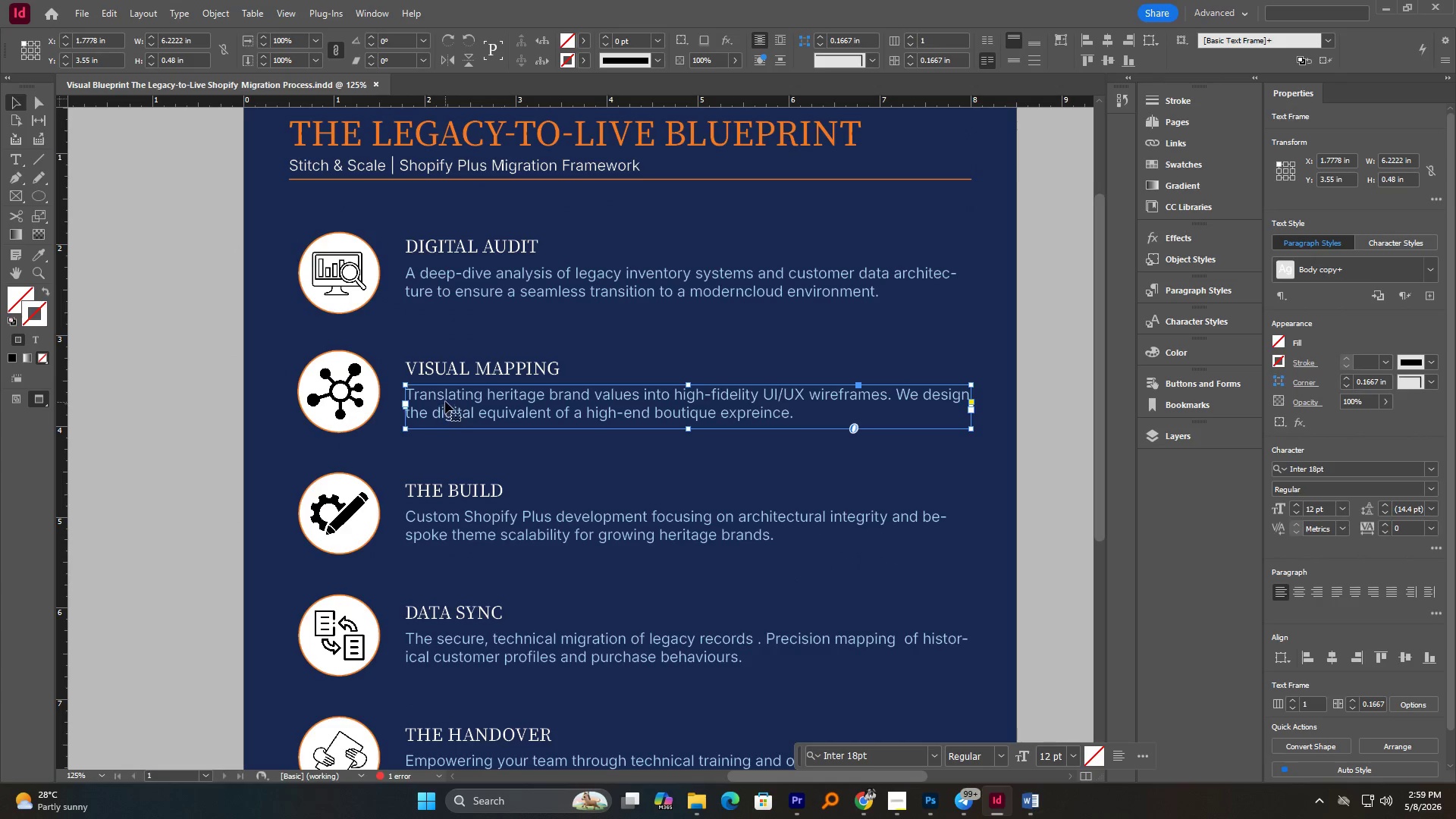 
left_click([129, 193])
 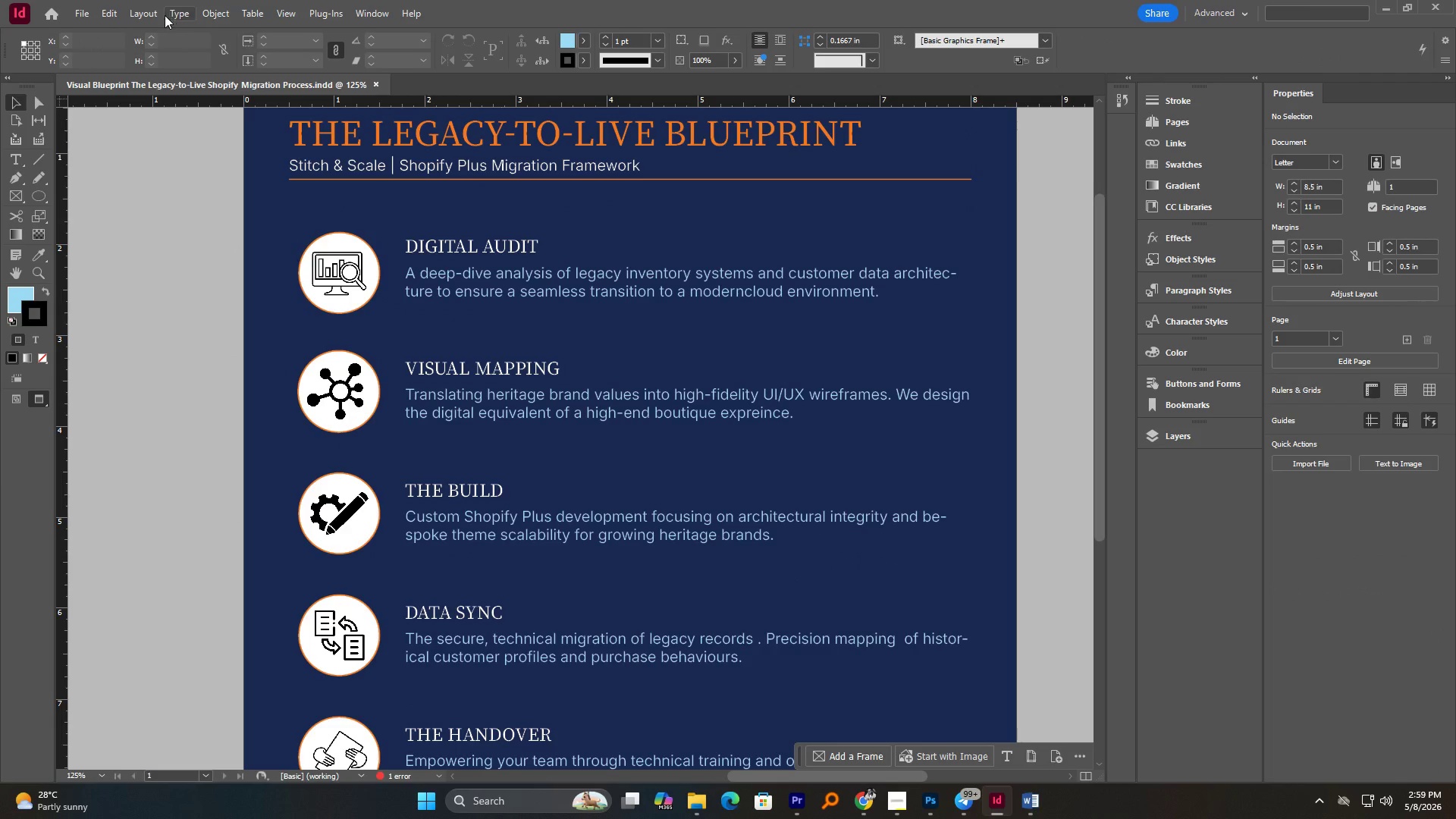 
left_click([109, 14])
 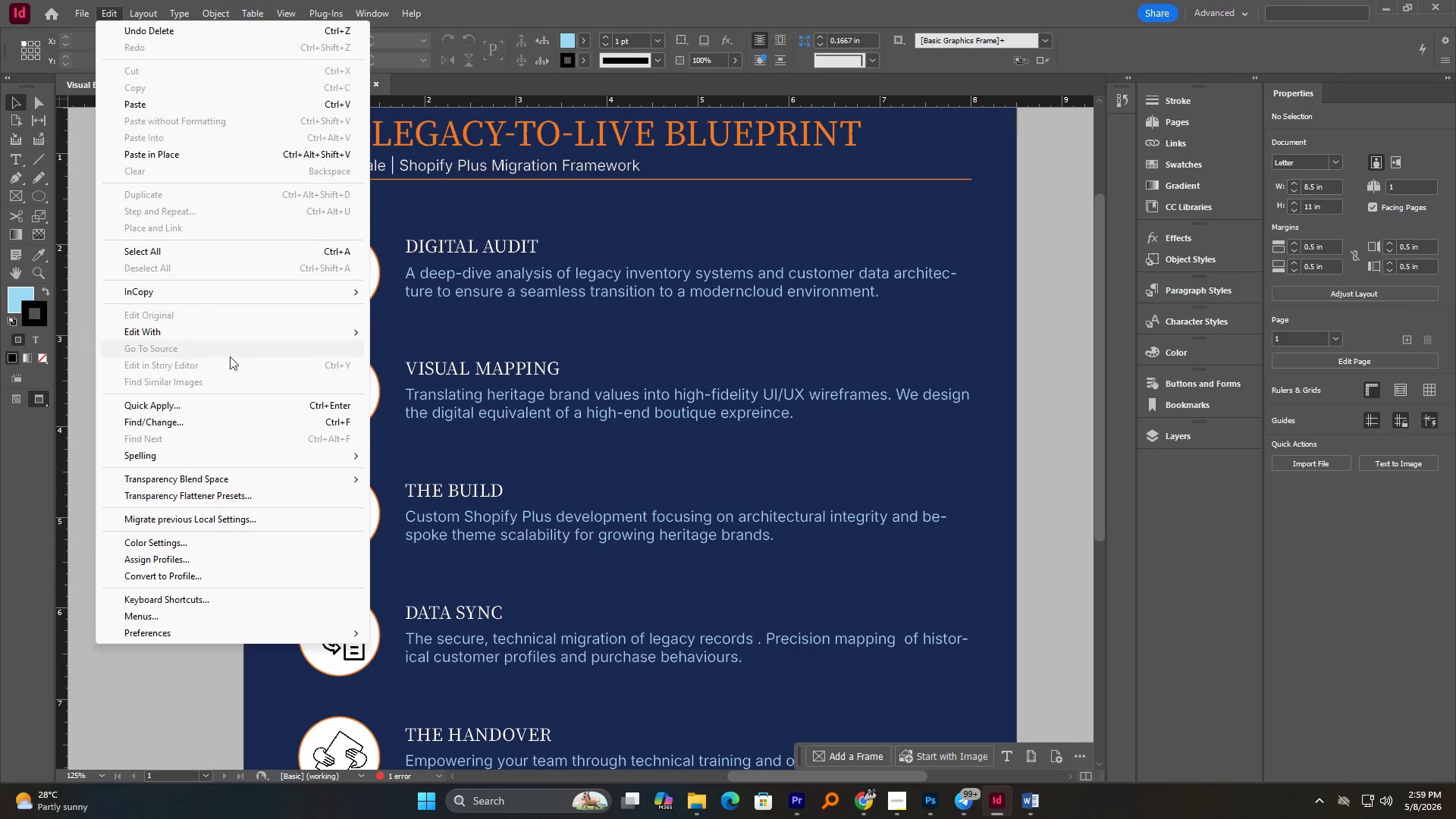 
left_click([266, 453])
 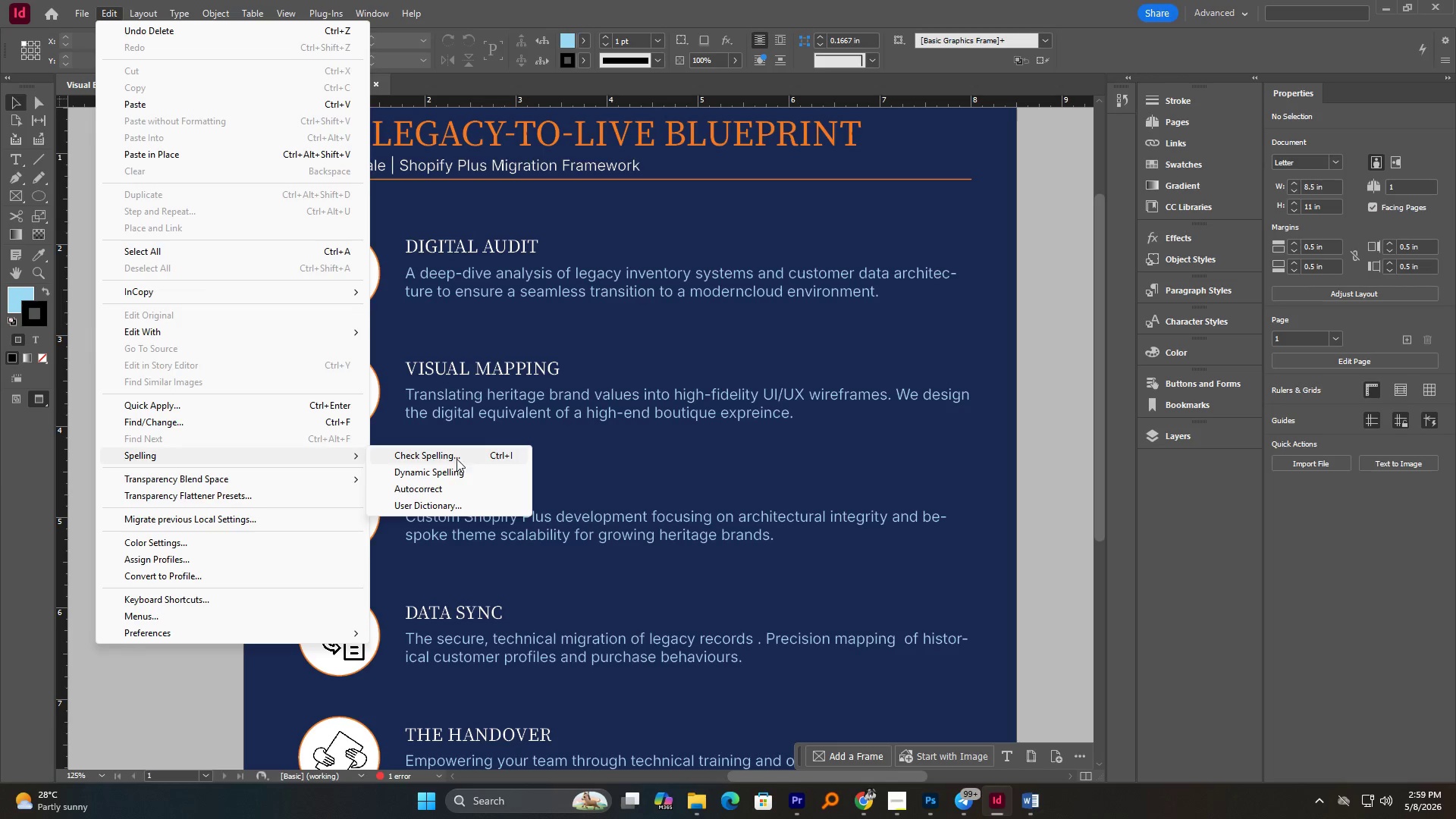 
left_click([459, 457])
 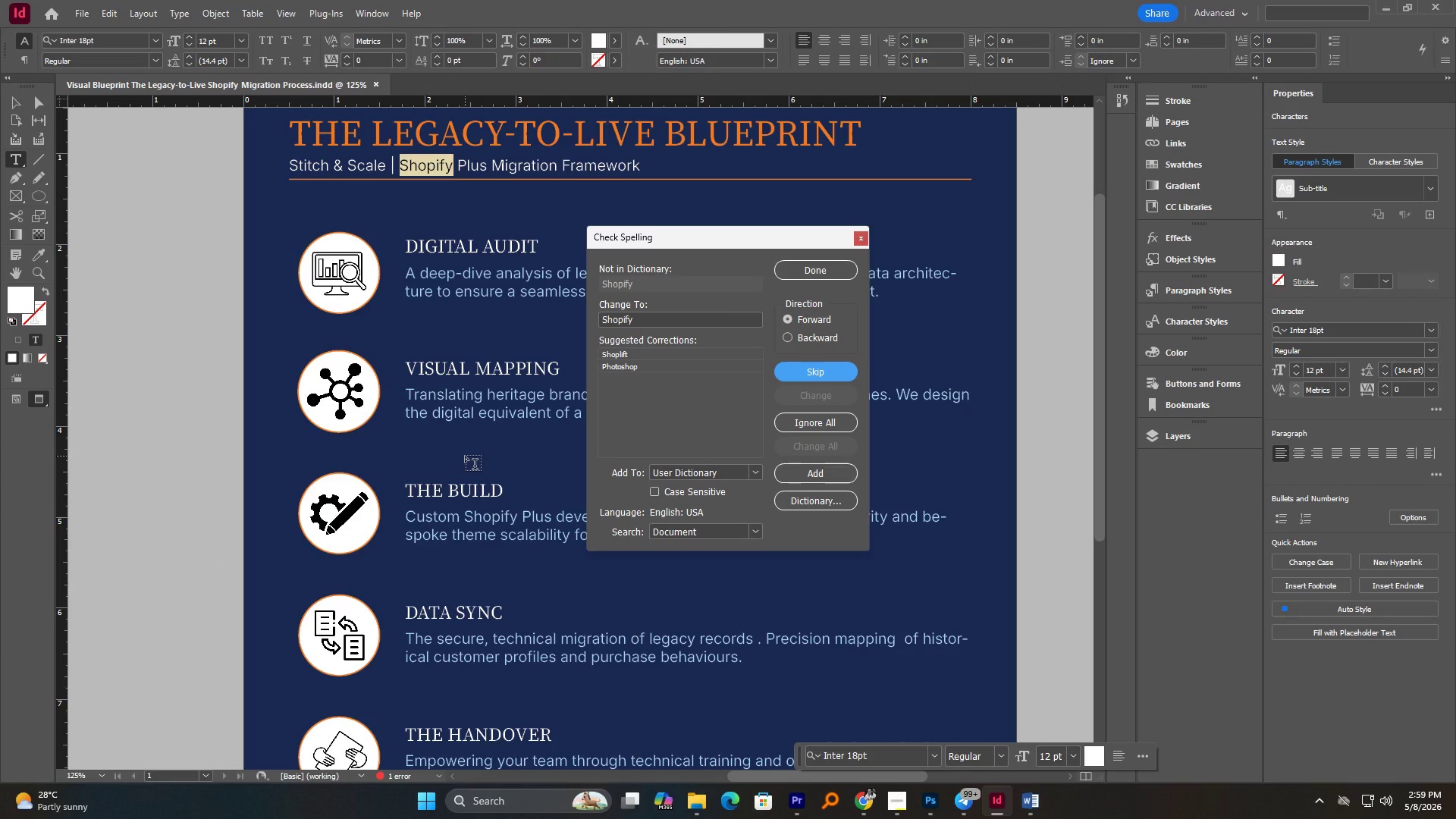 
wait(25.09)
 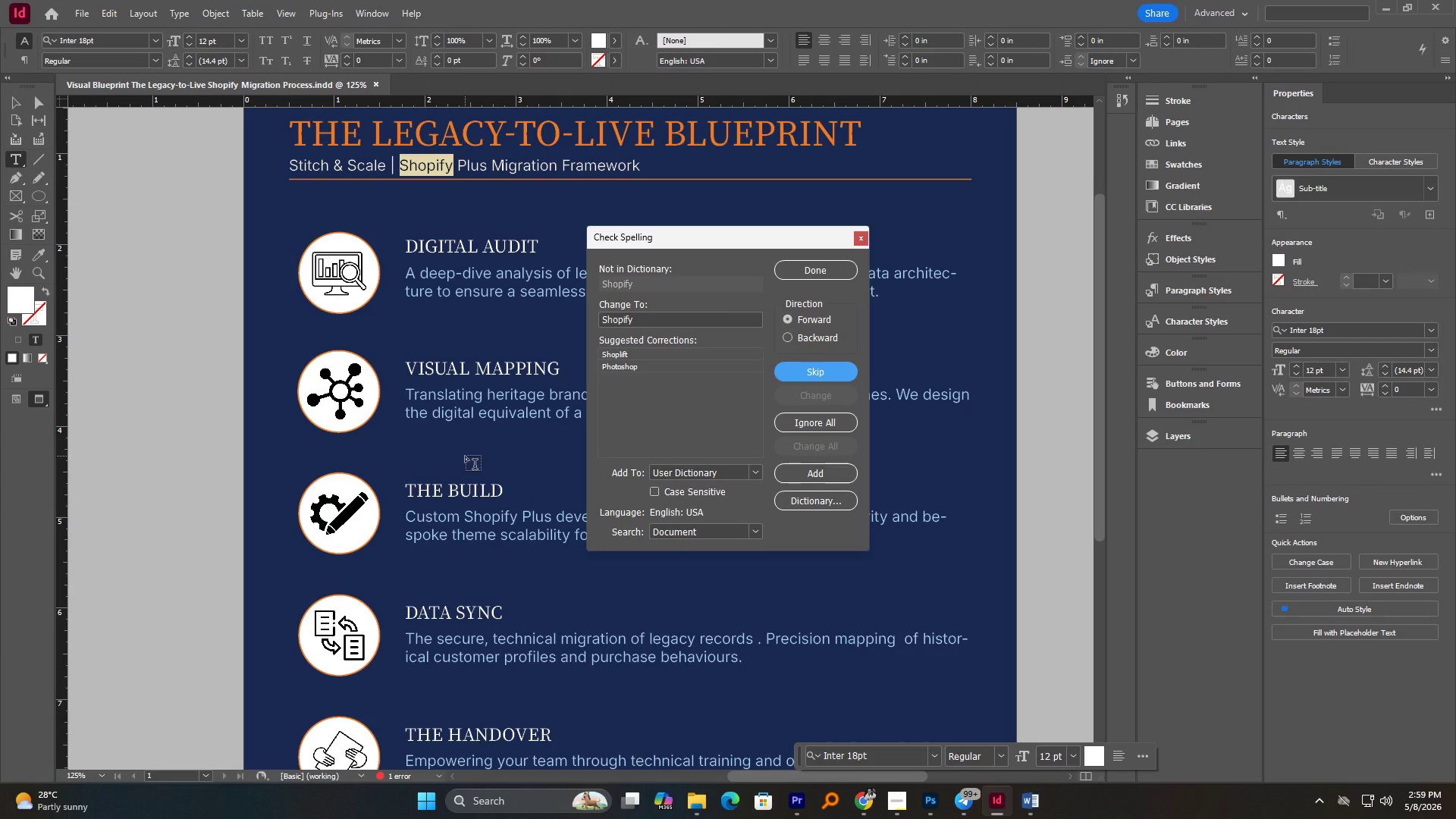 
left_click([811, 377])
 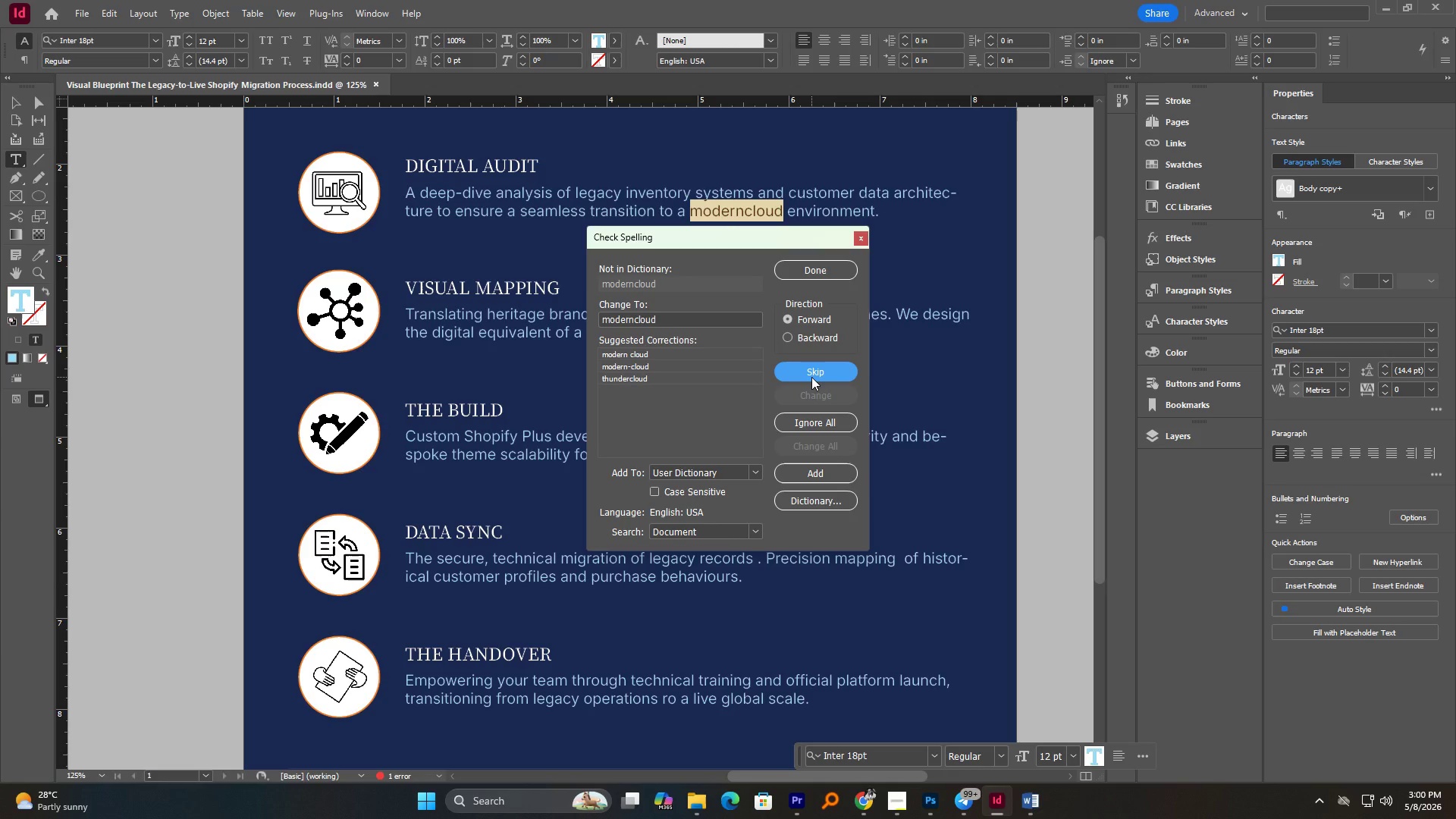 
wait(23.94)
 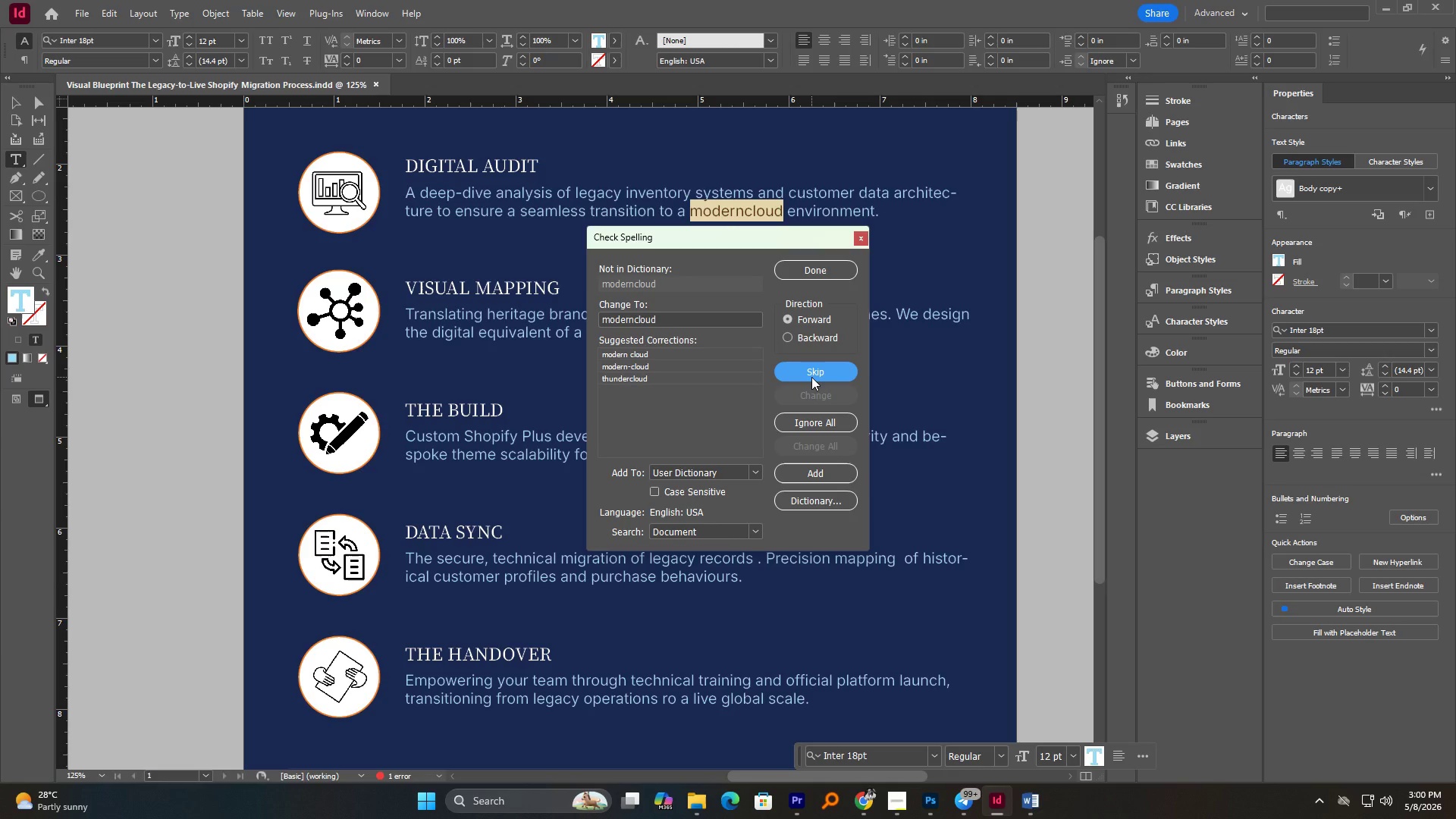 
left_click([630, 356])
 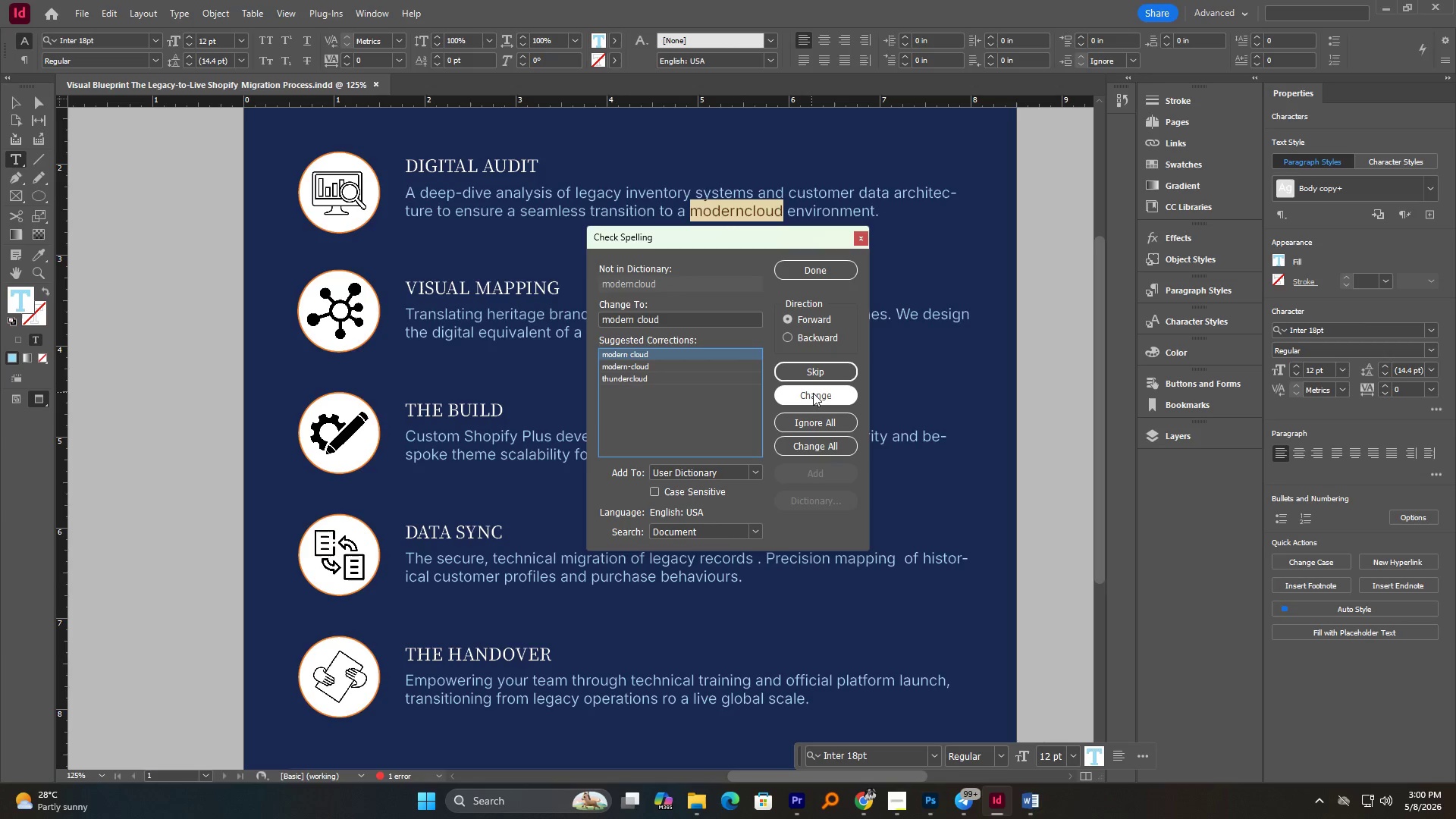 
left_click([814, 393])
 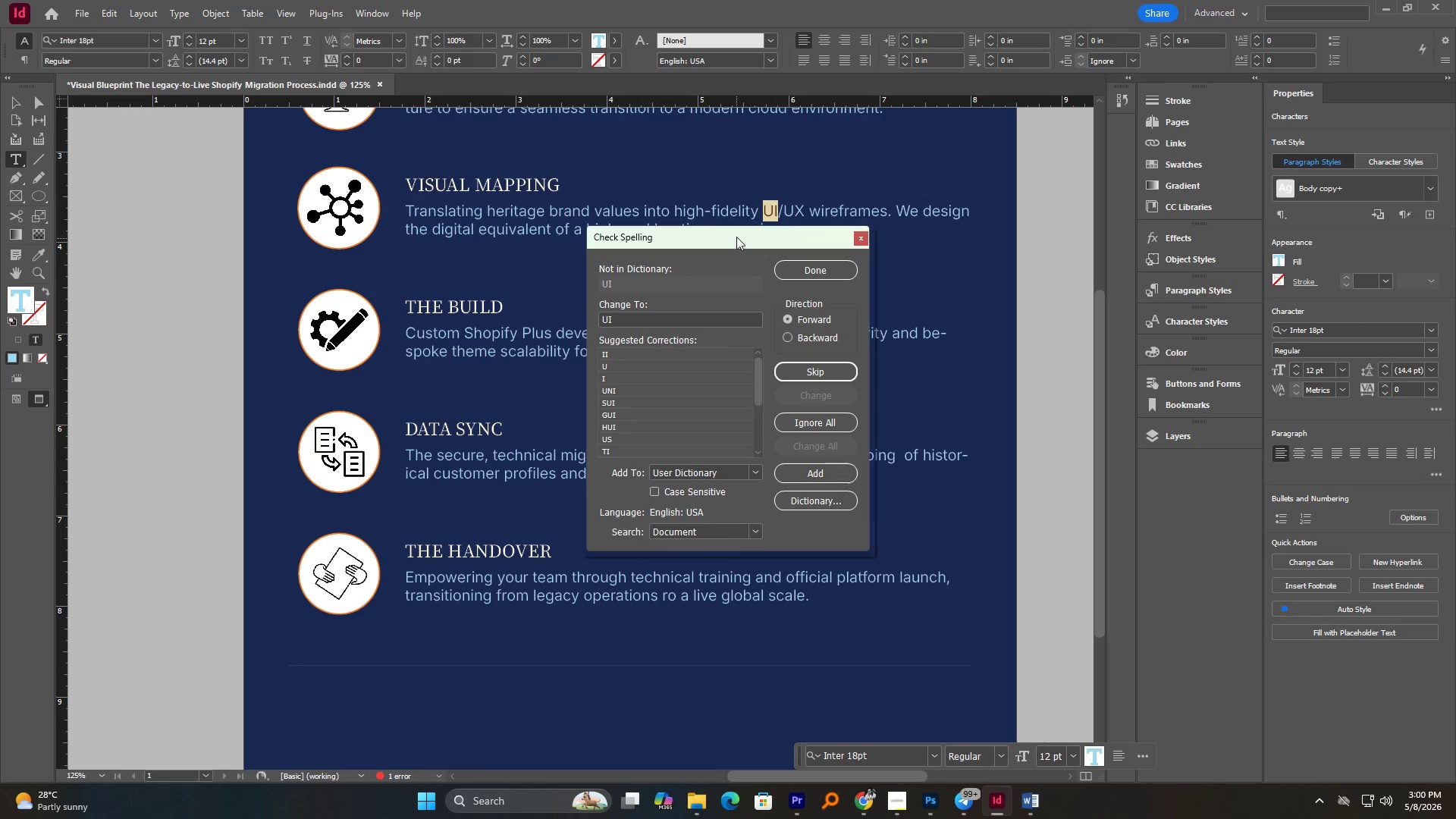 
left_click_drag(start_coordinate=[736, 237], to_coordinate=[746, 272])
 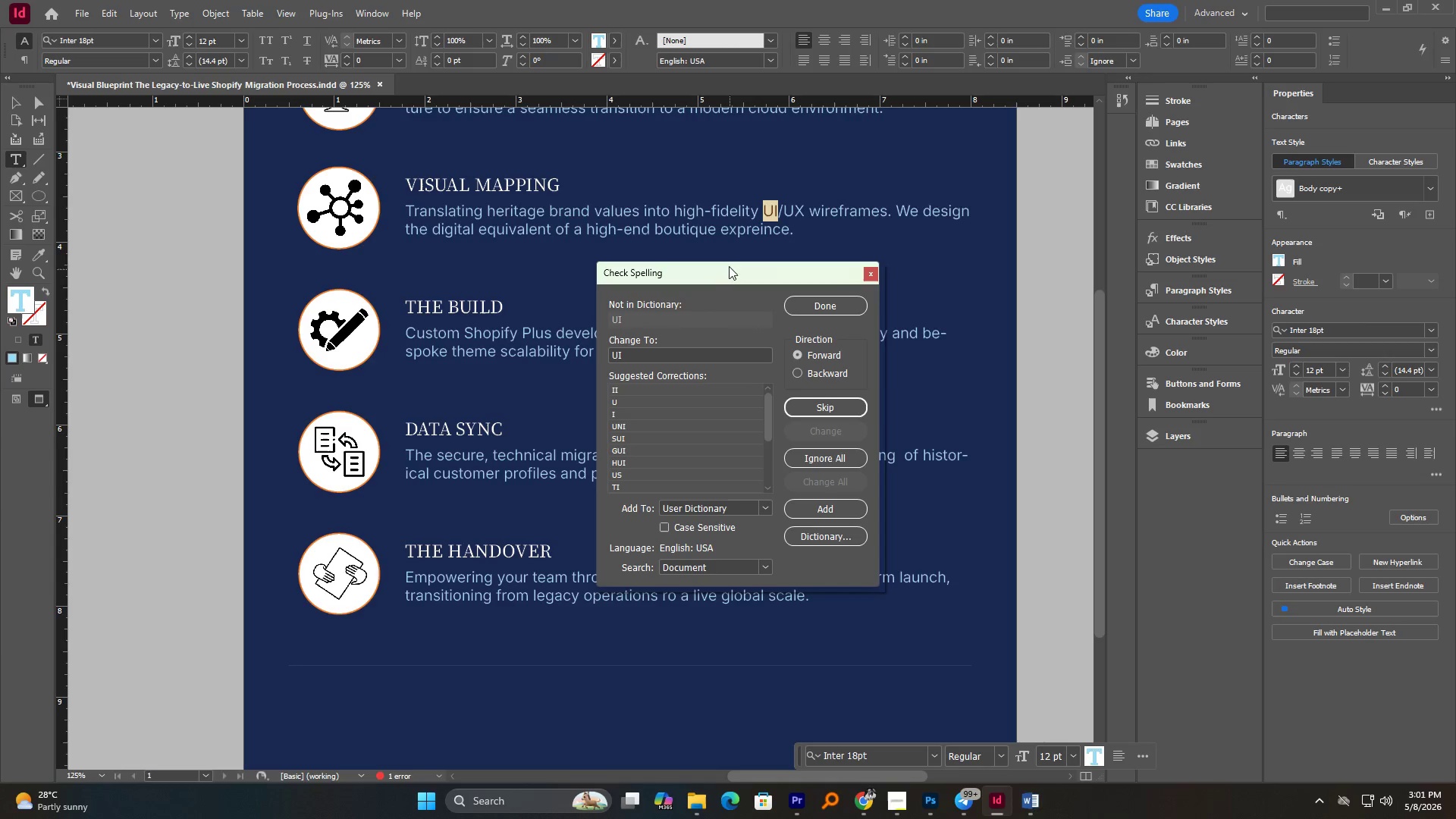 
wait(61.99)
 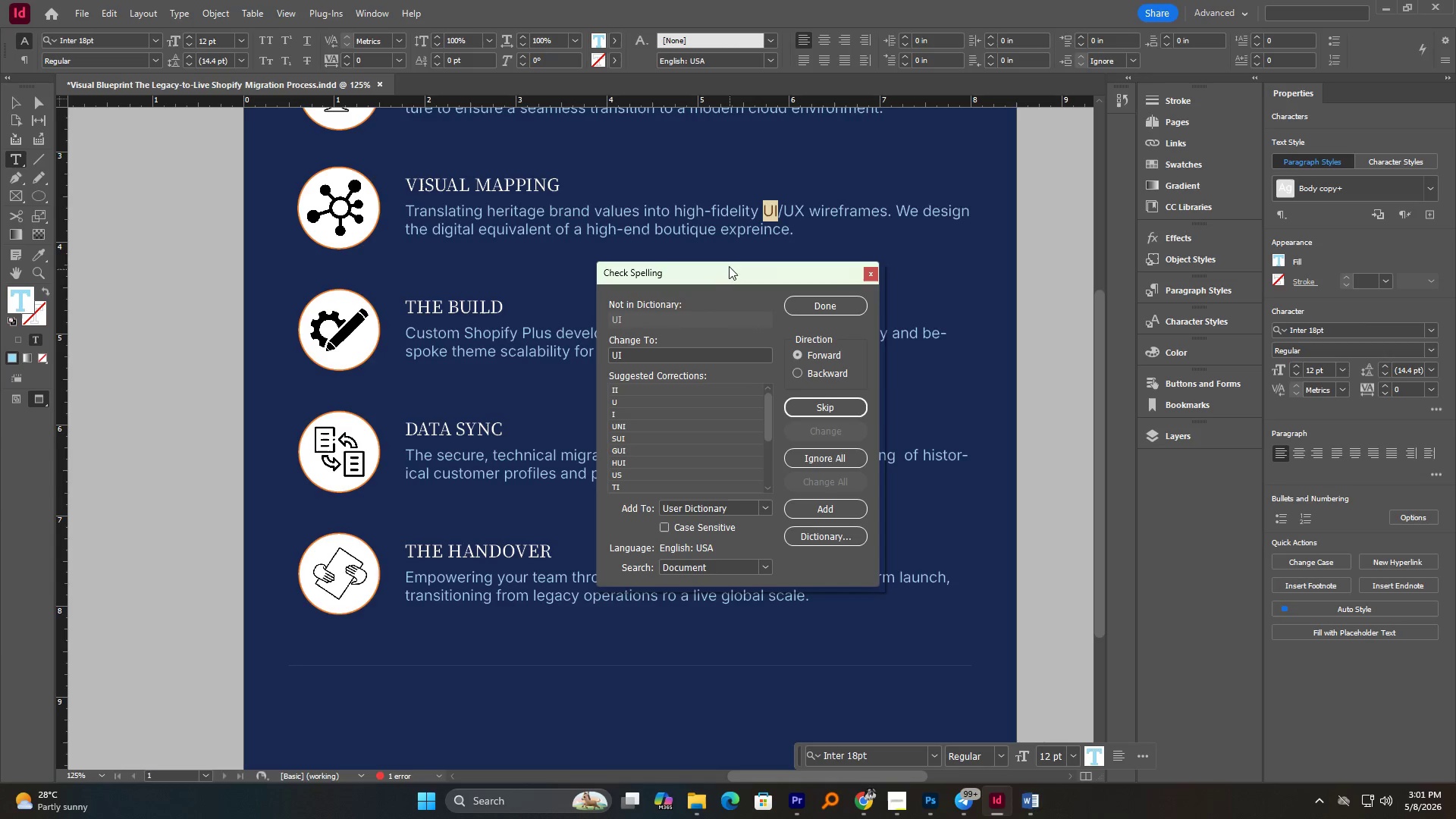 
left_click([820, 407])
 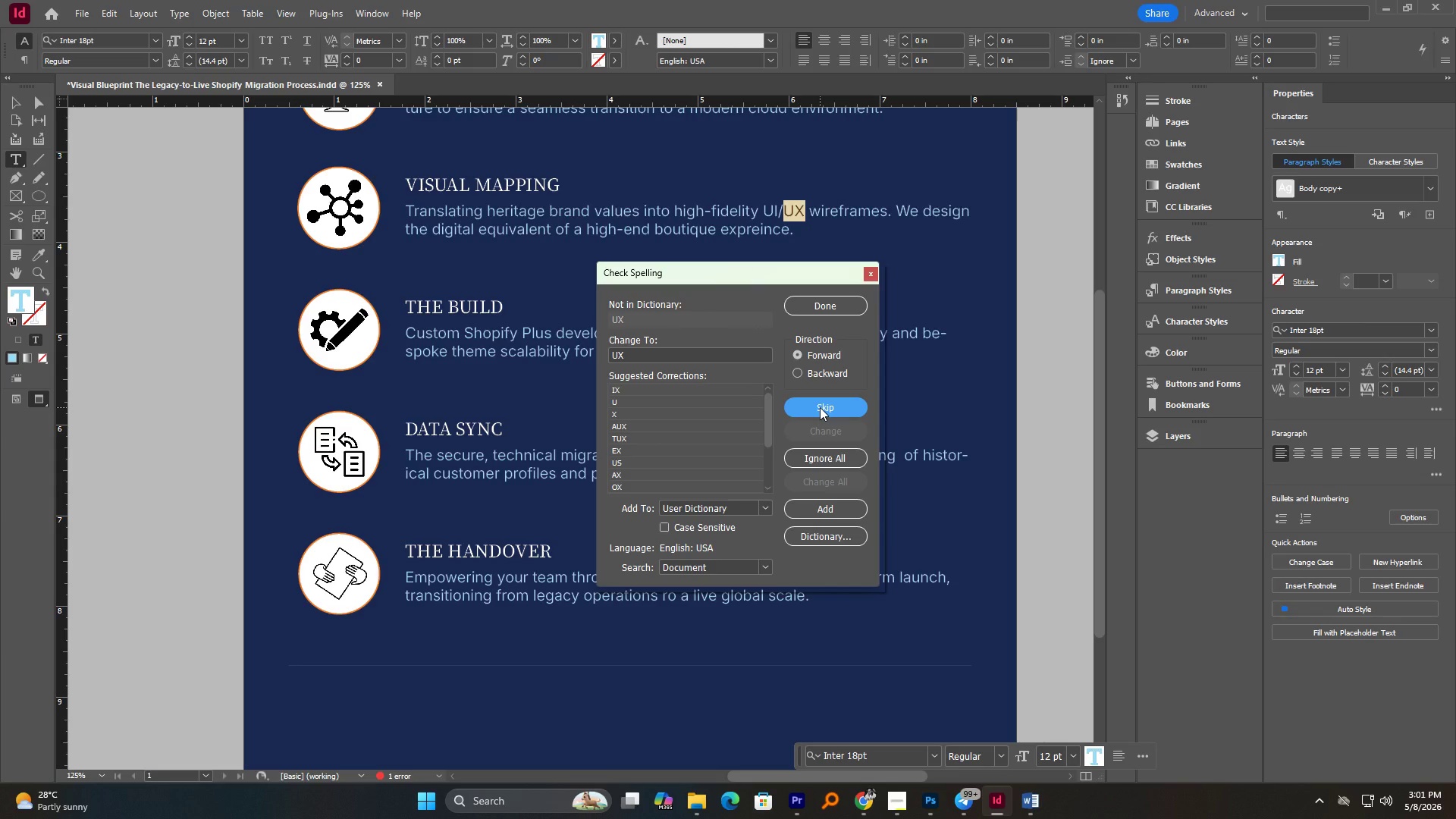 
left_click([820, 407])
 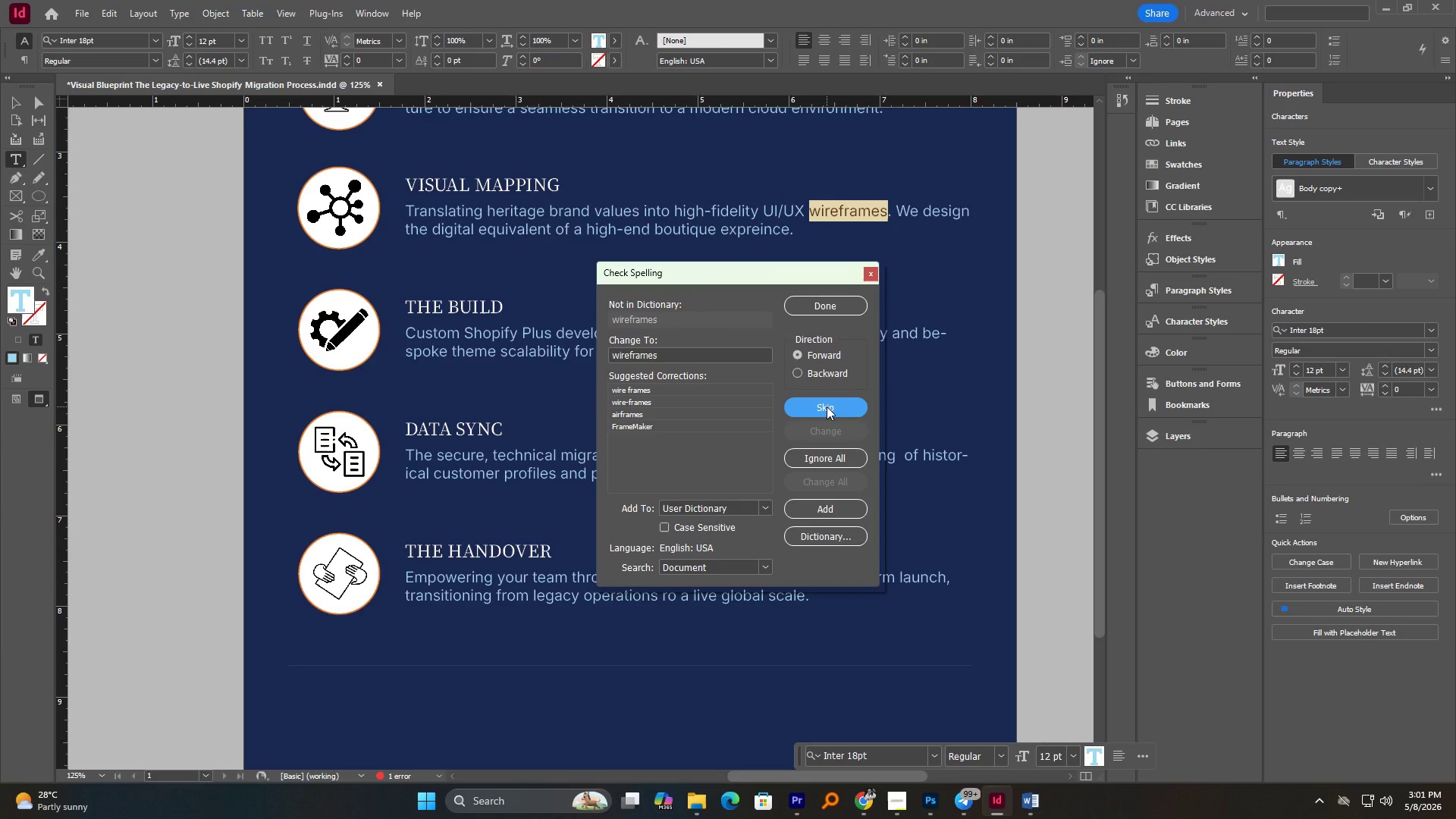 
wait(27.05)
 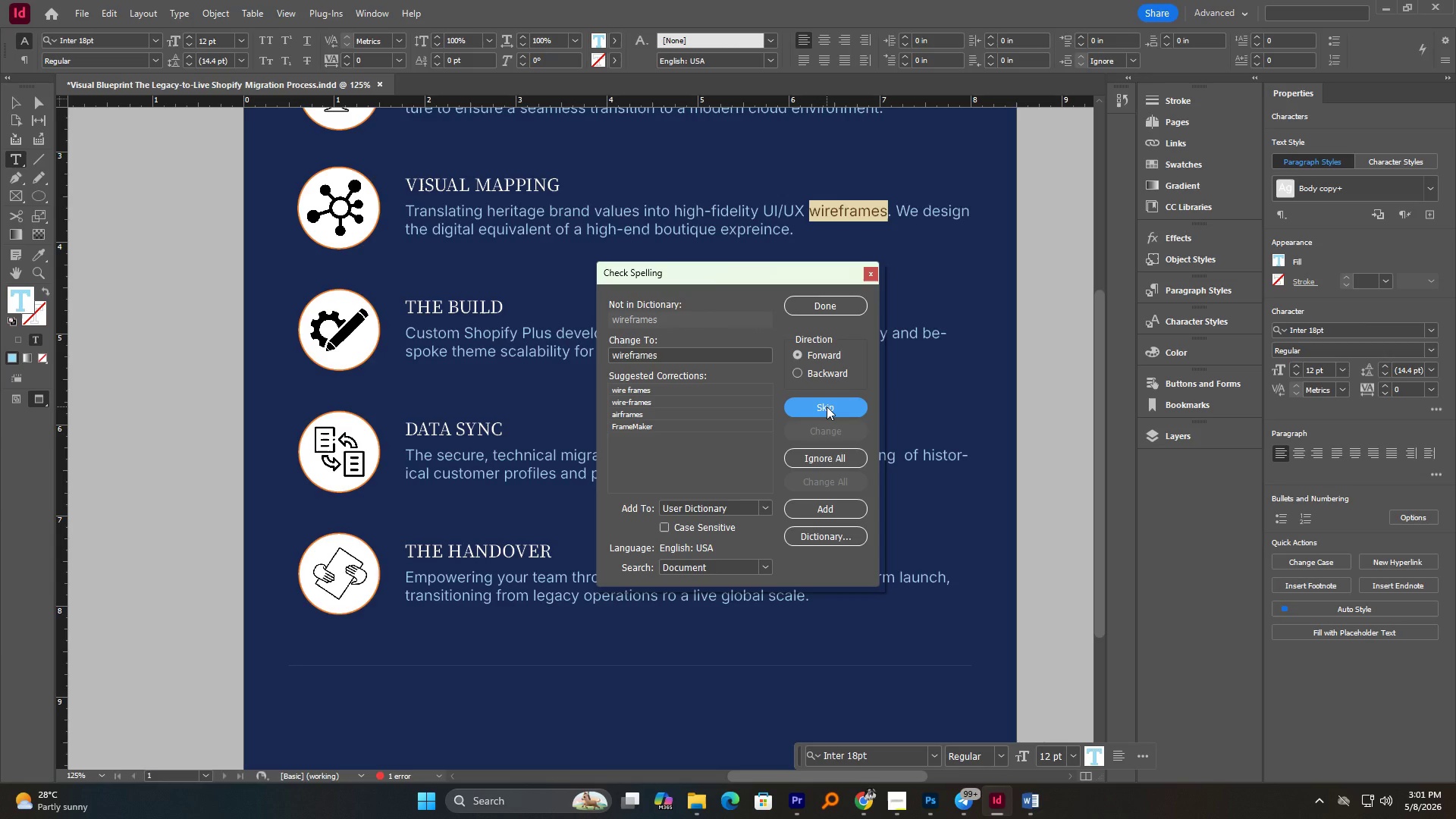 
left_click([626, 394])
 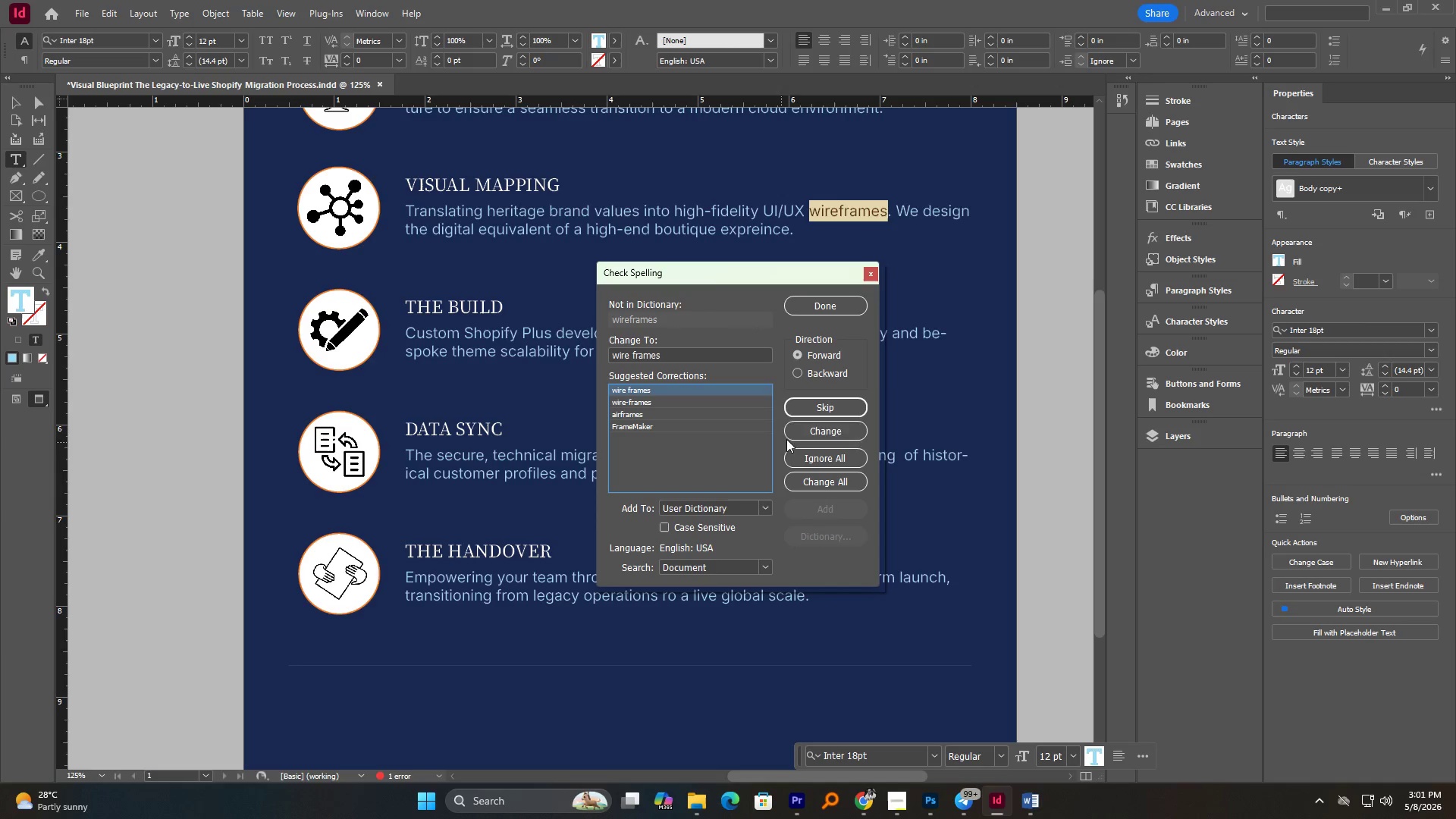 
left_click([804, 433])
 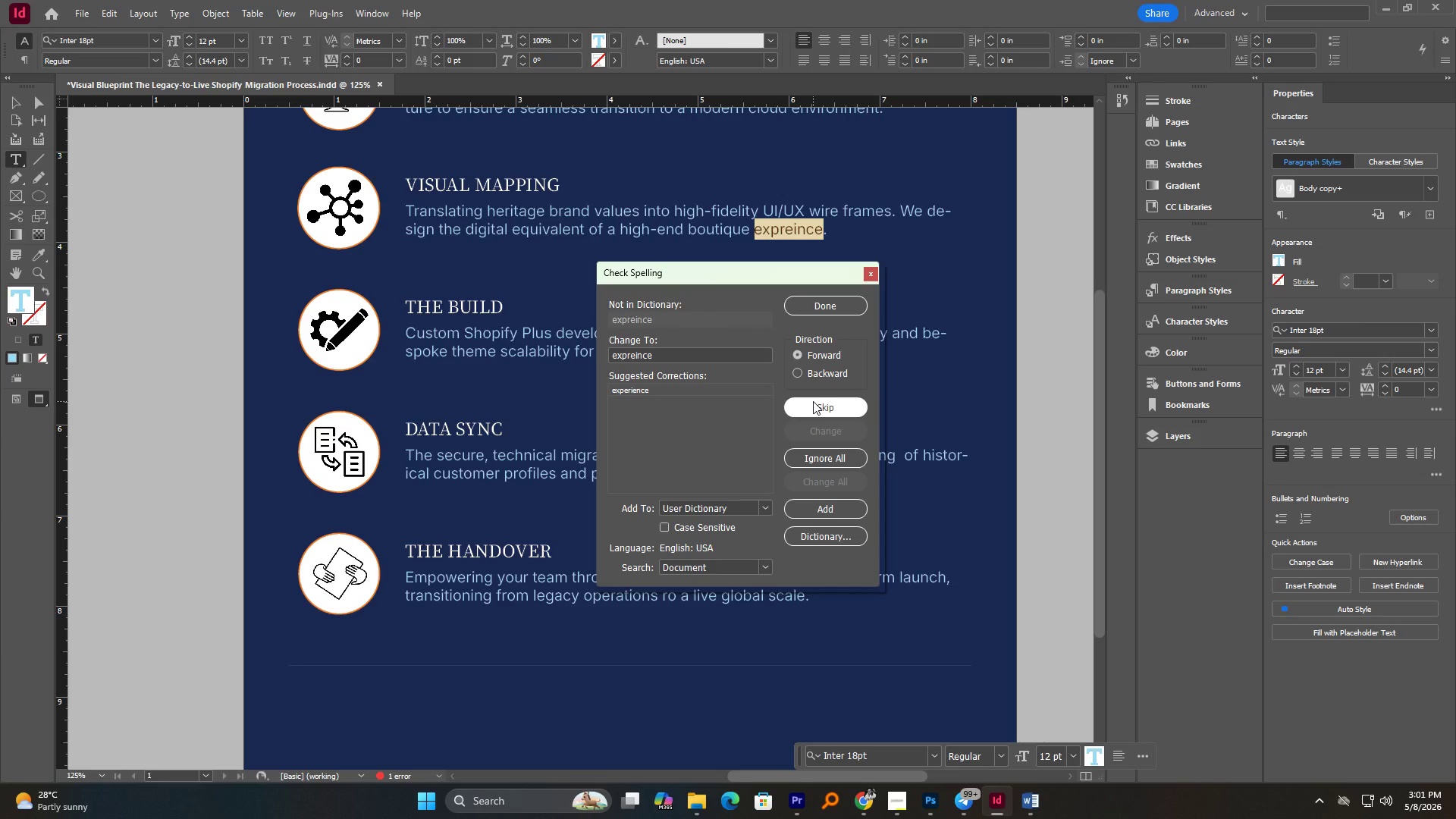 
wait(8.39)
 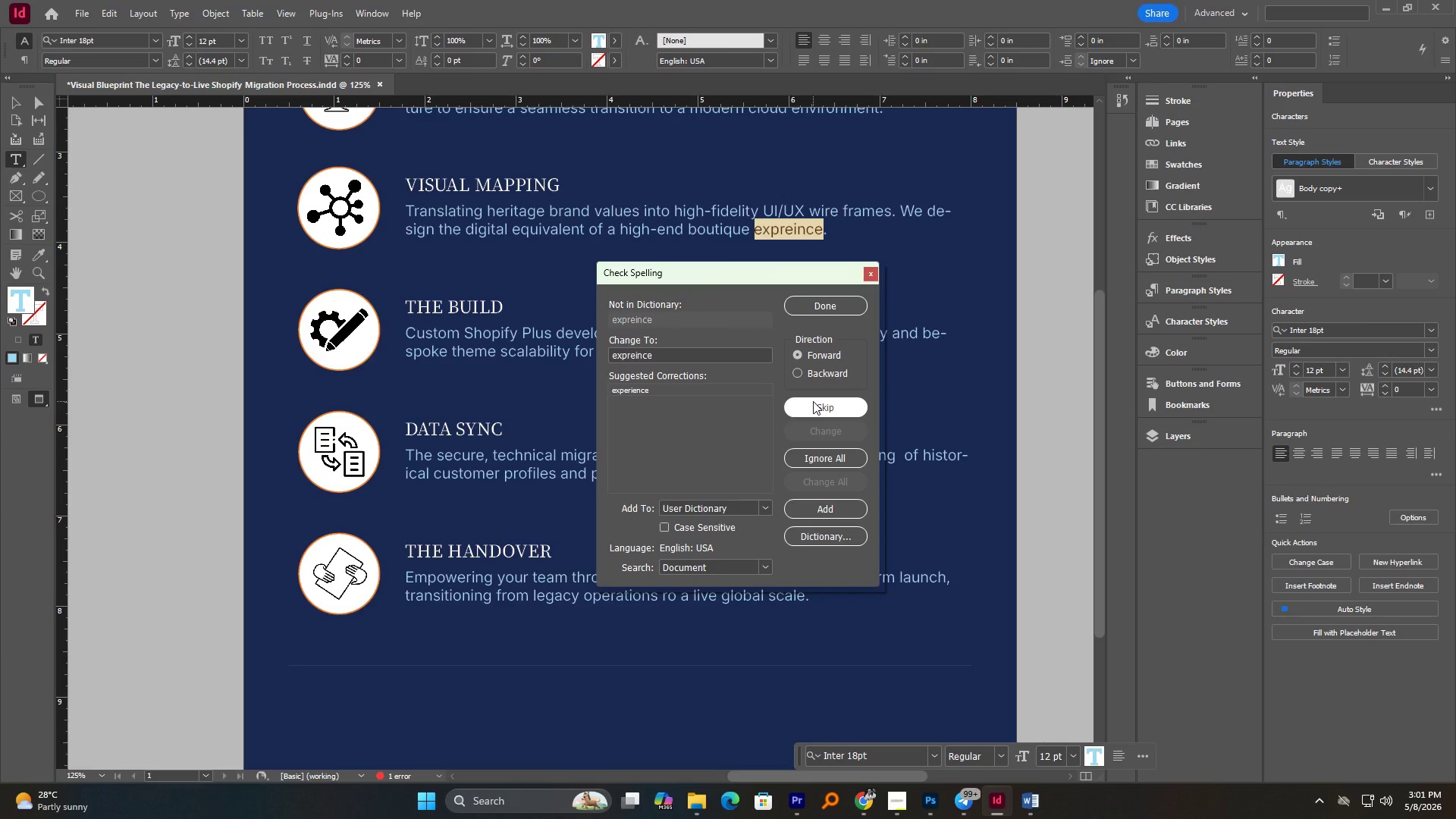 
left_click([626, 393])
 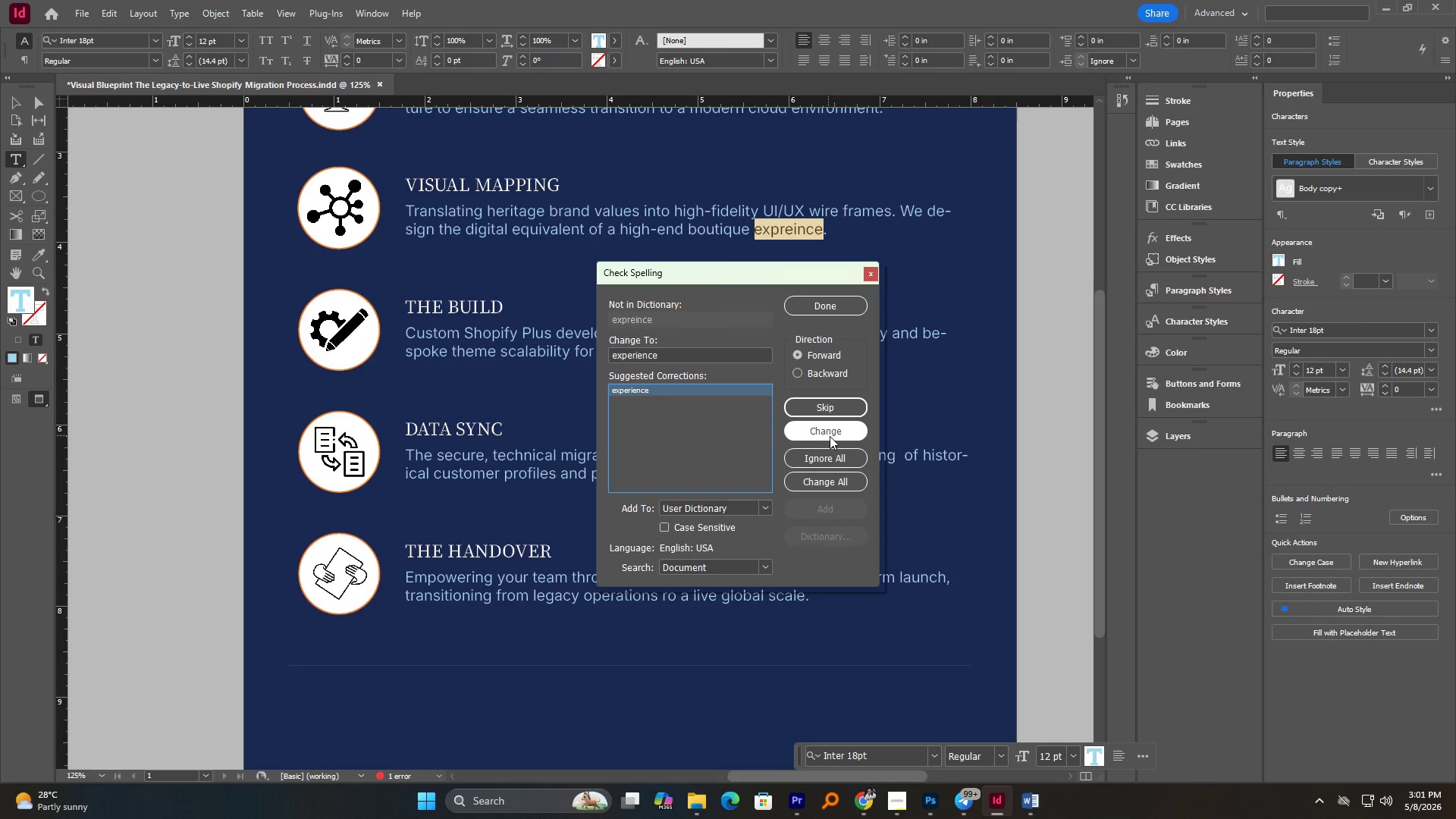 
left_click([830, 436])
 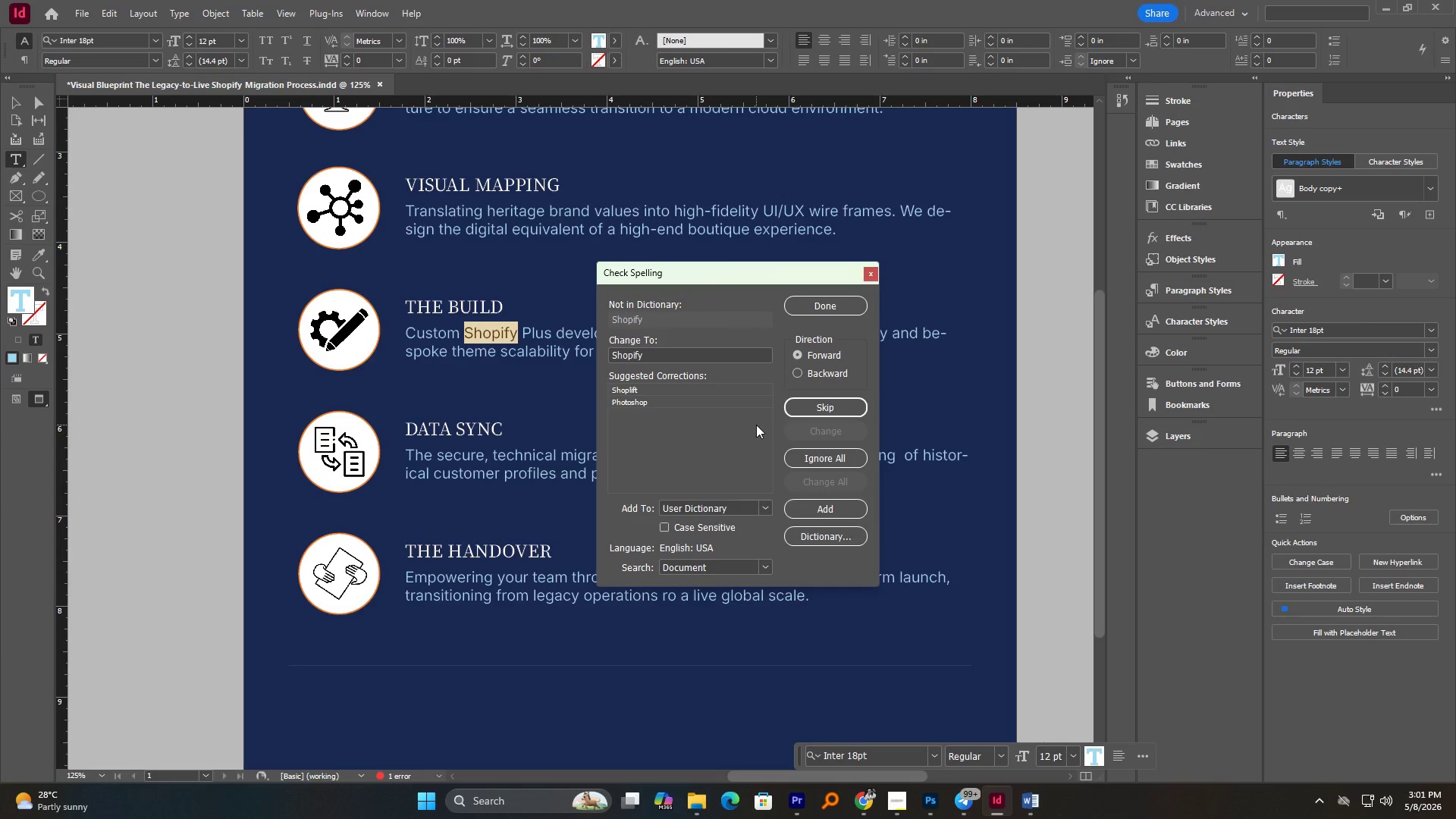 
mouse_move([843, 422])
 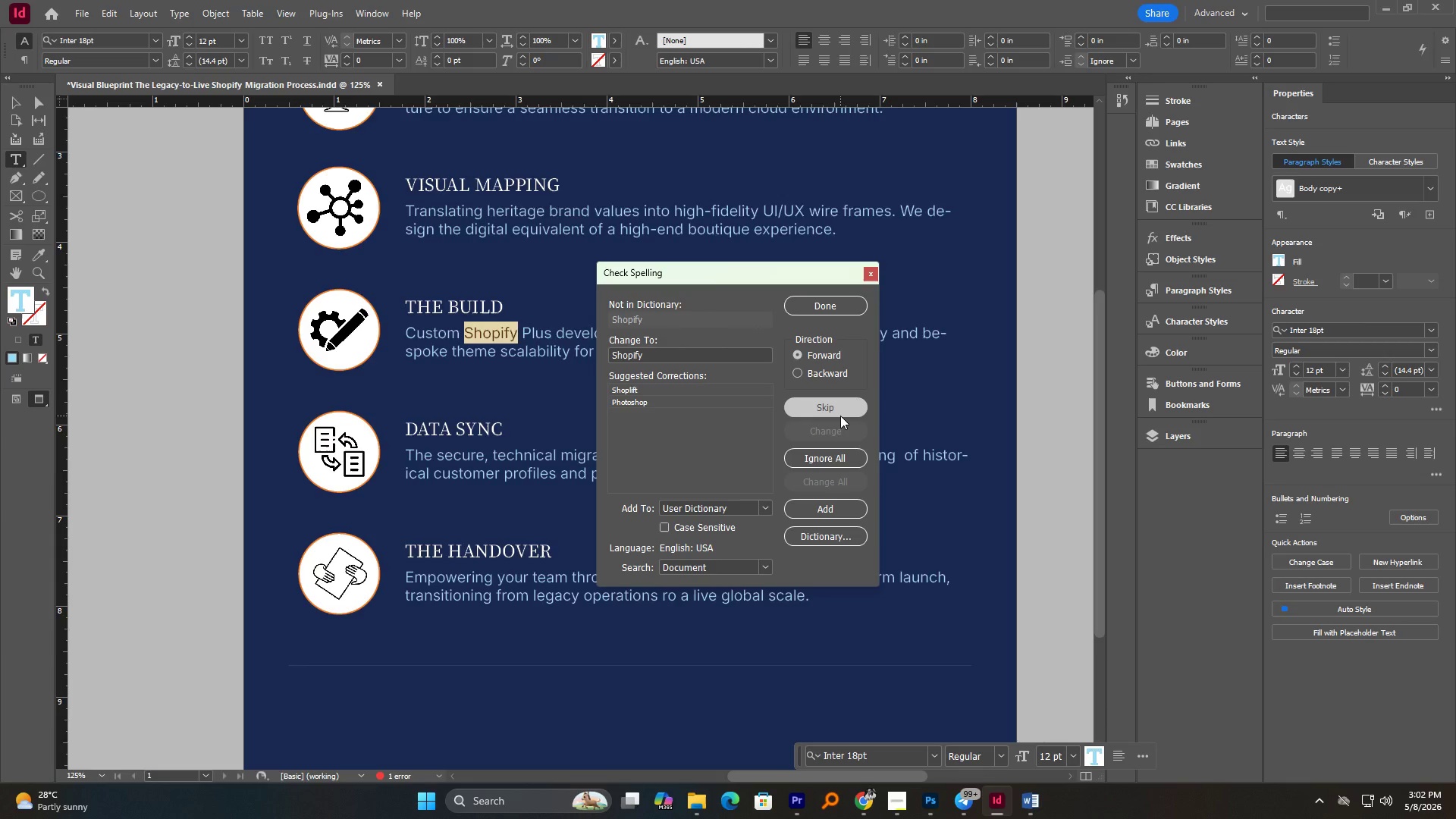 
left_click([840, 416])
 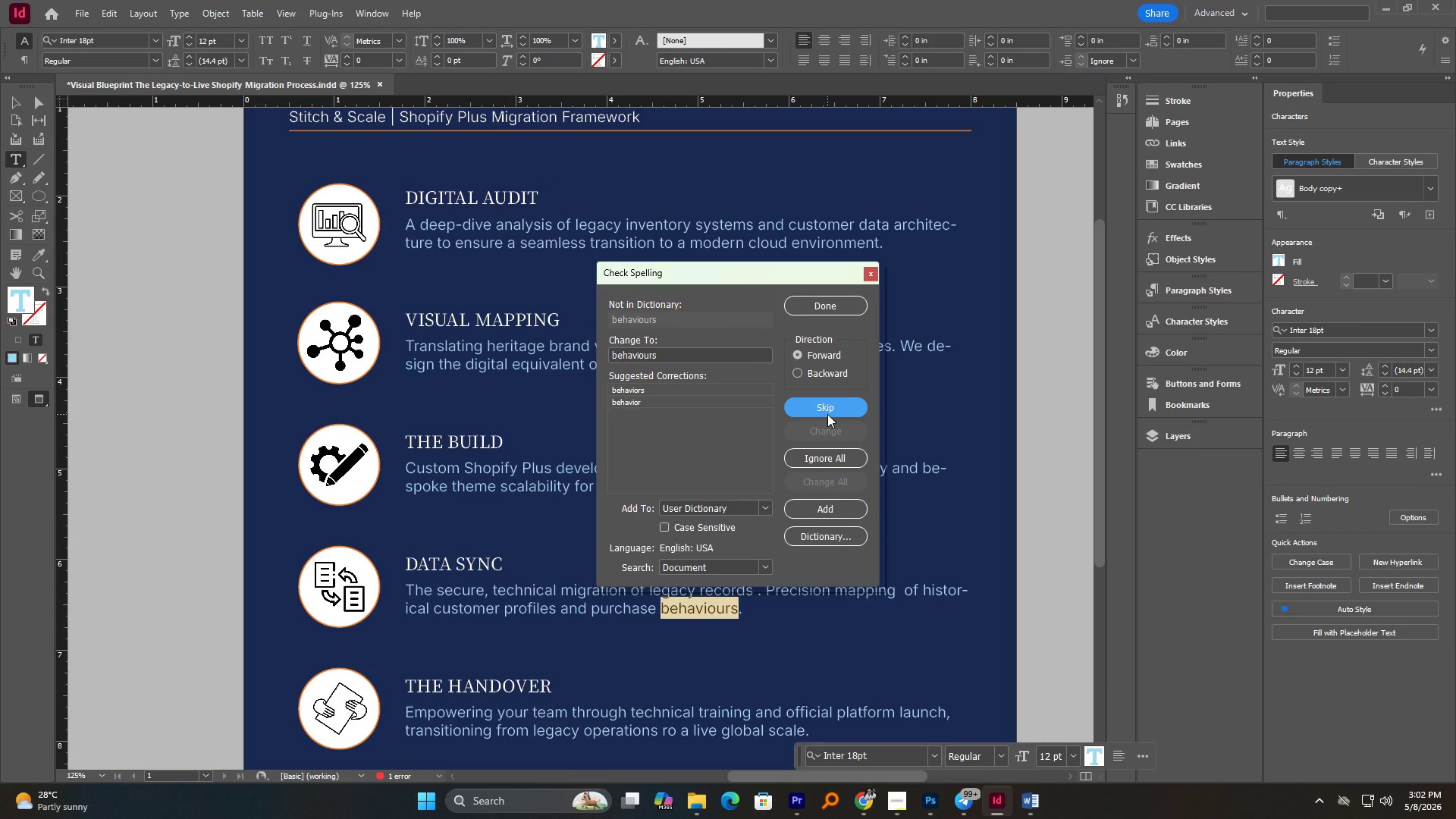 
wait(8.56)
 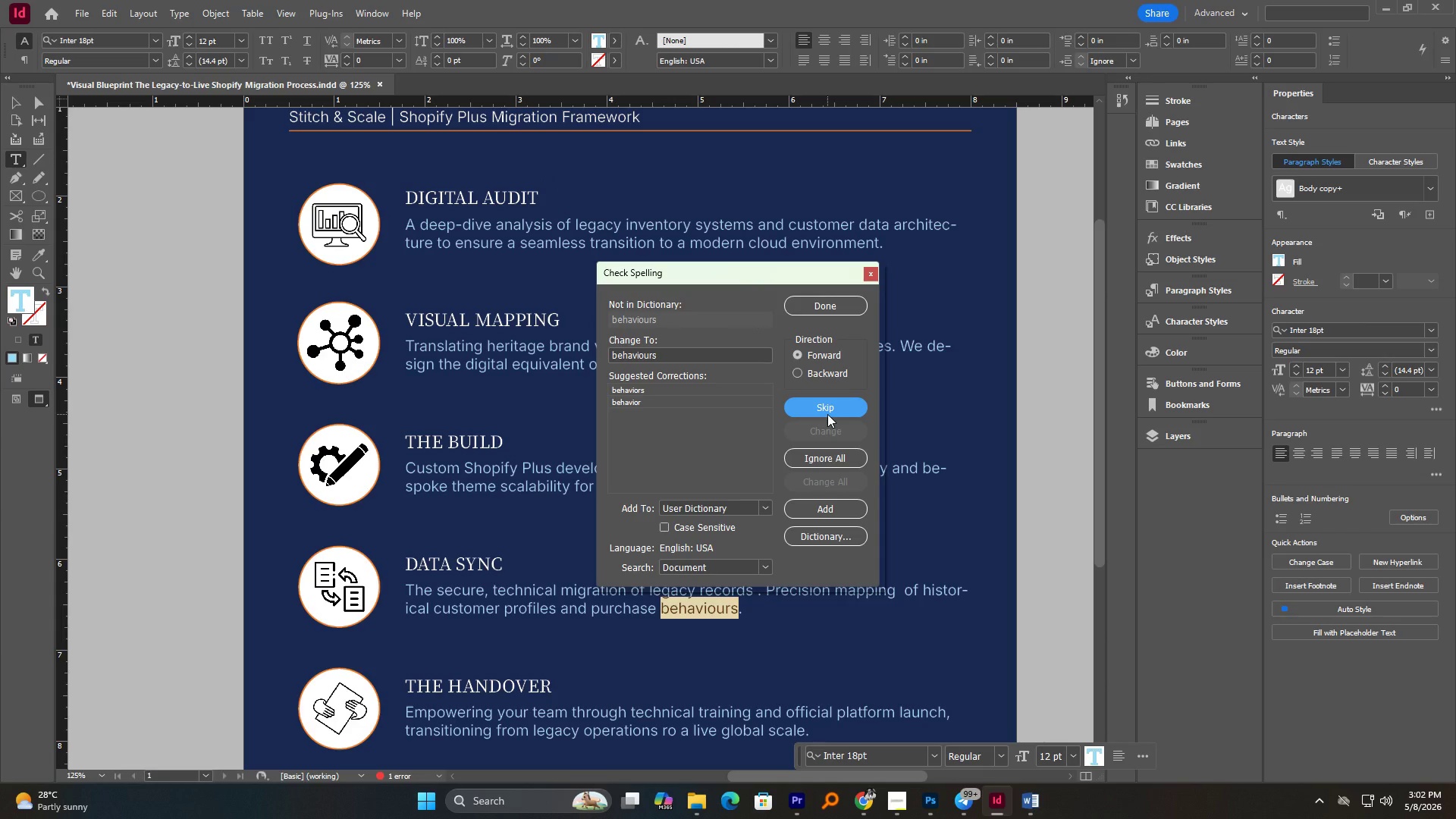 
left_click([670, 394])
 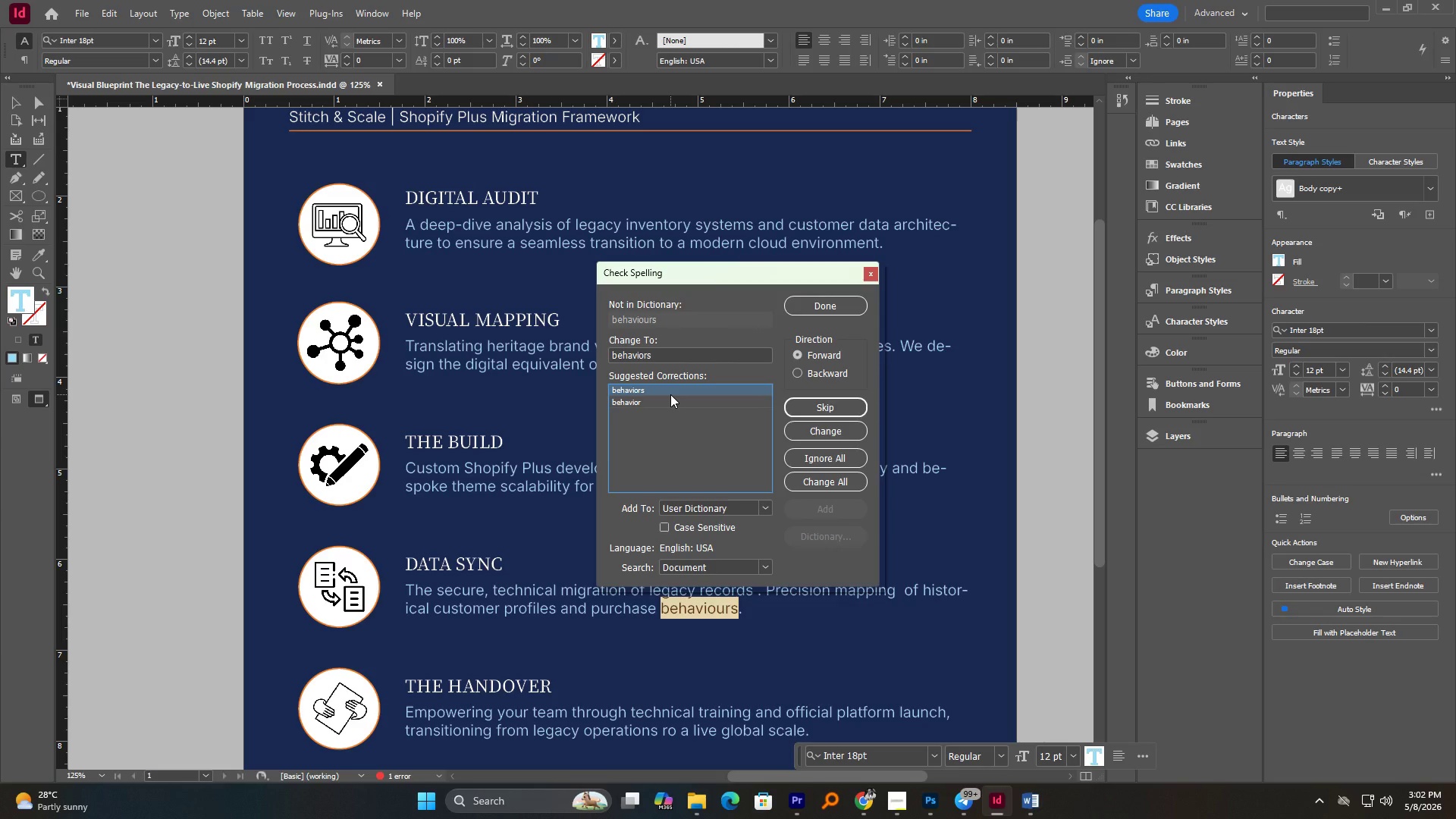 
wait(10.11)
 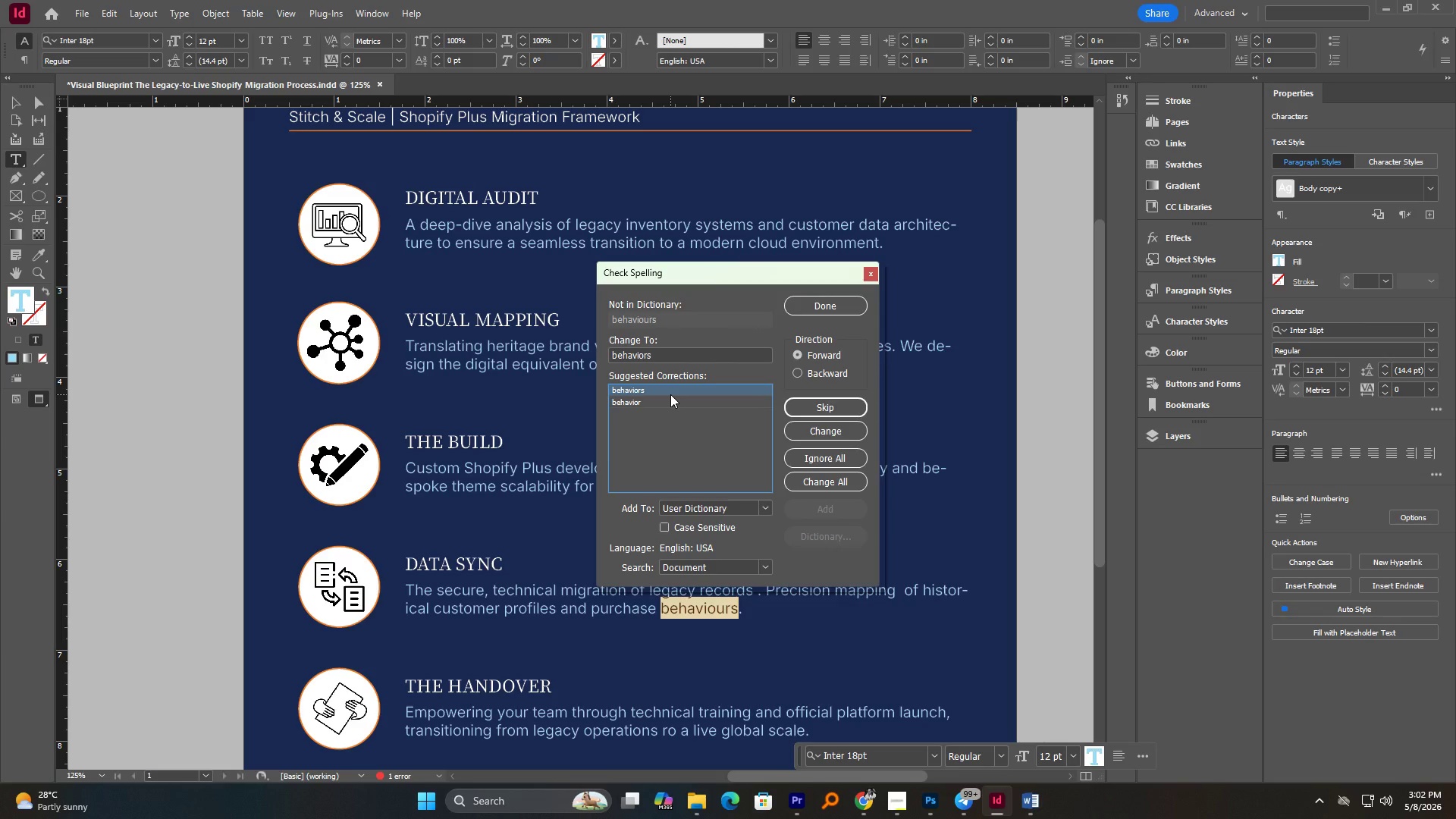 
left_click([810, 438])
 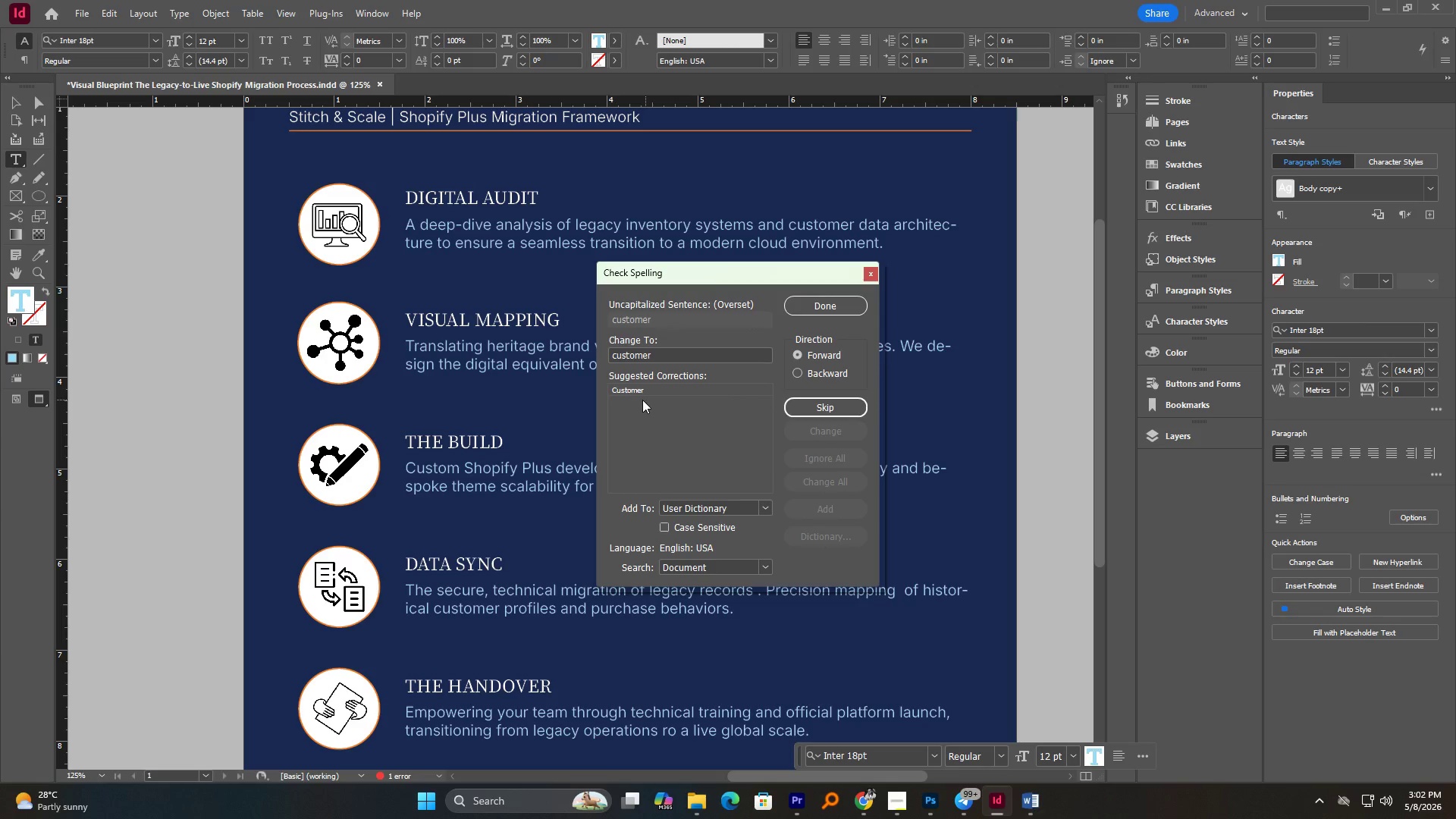 
left_click_drag(start_coordinate=[711, 276], to_coordinate=[777, 253])
 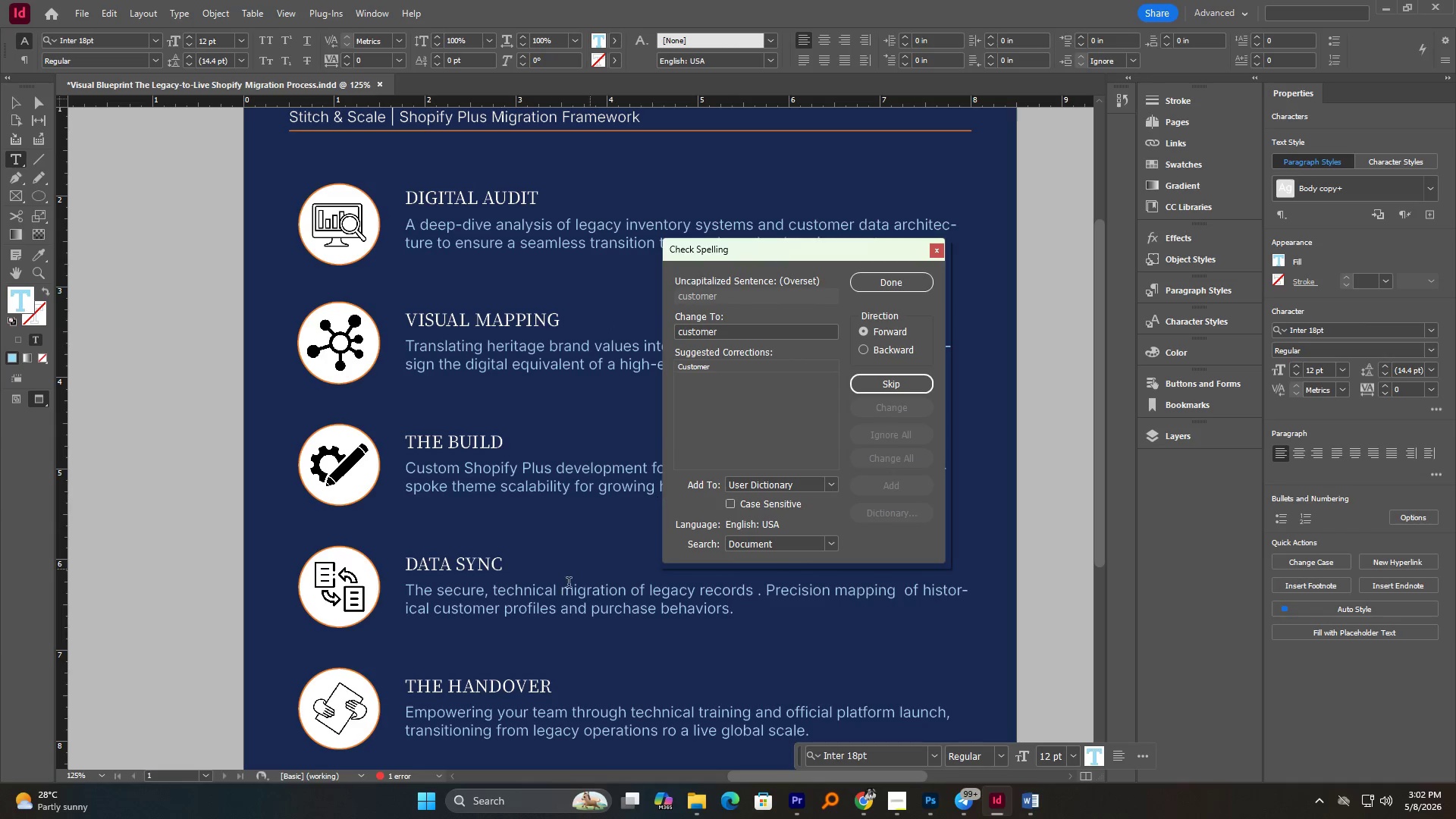 
scroll: coordinate [566, 582], scroll_direction: up, amount: 3.0
 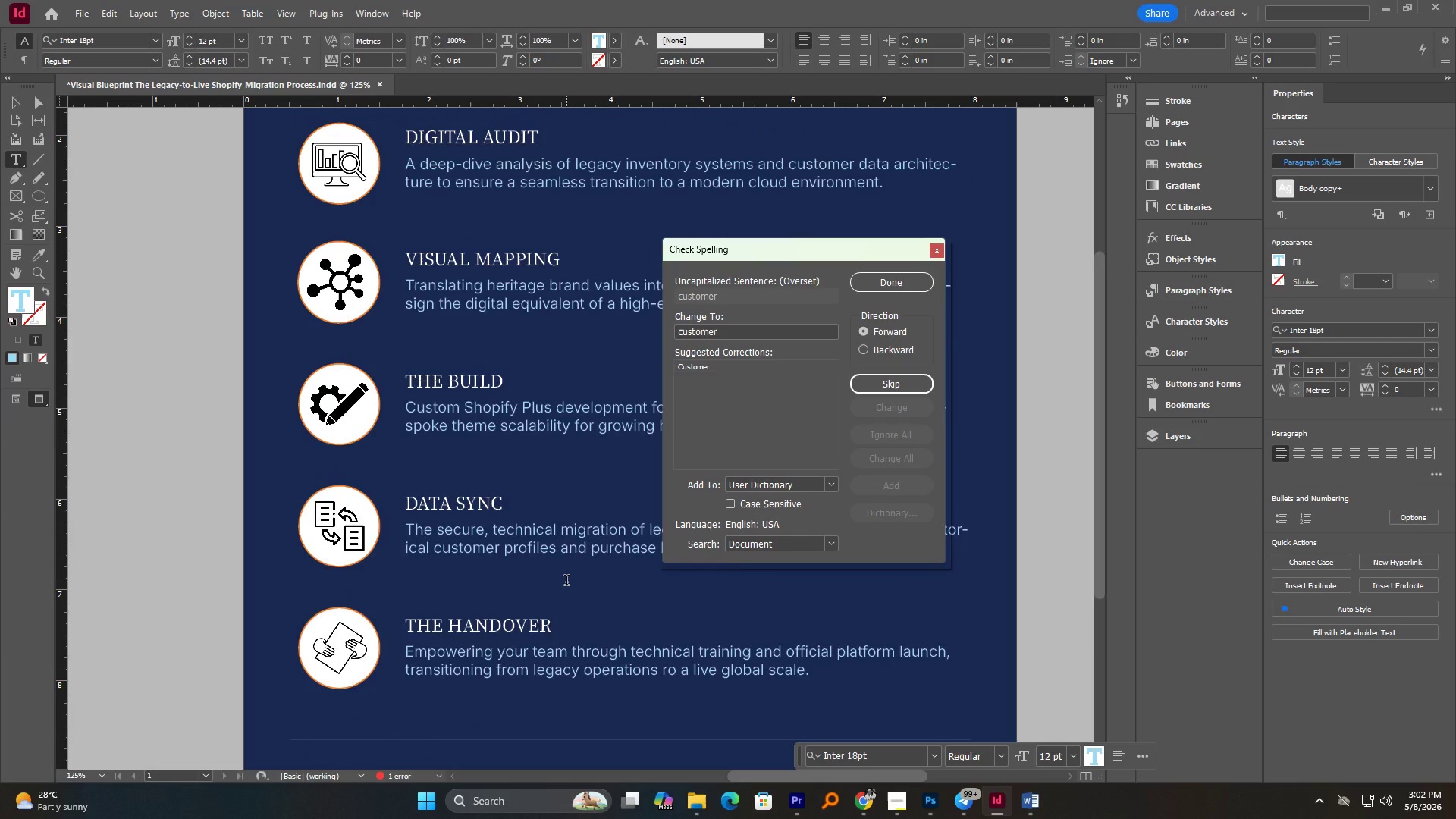 
scroll: coordinate [566, 582], scroll_direction: none, amount: 0.0
 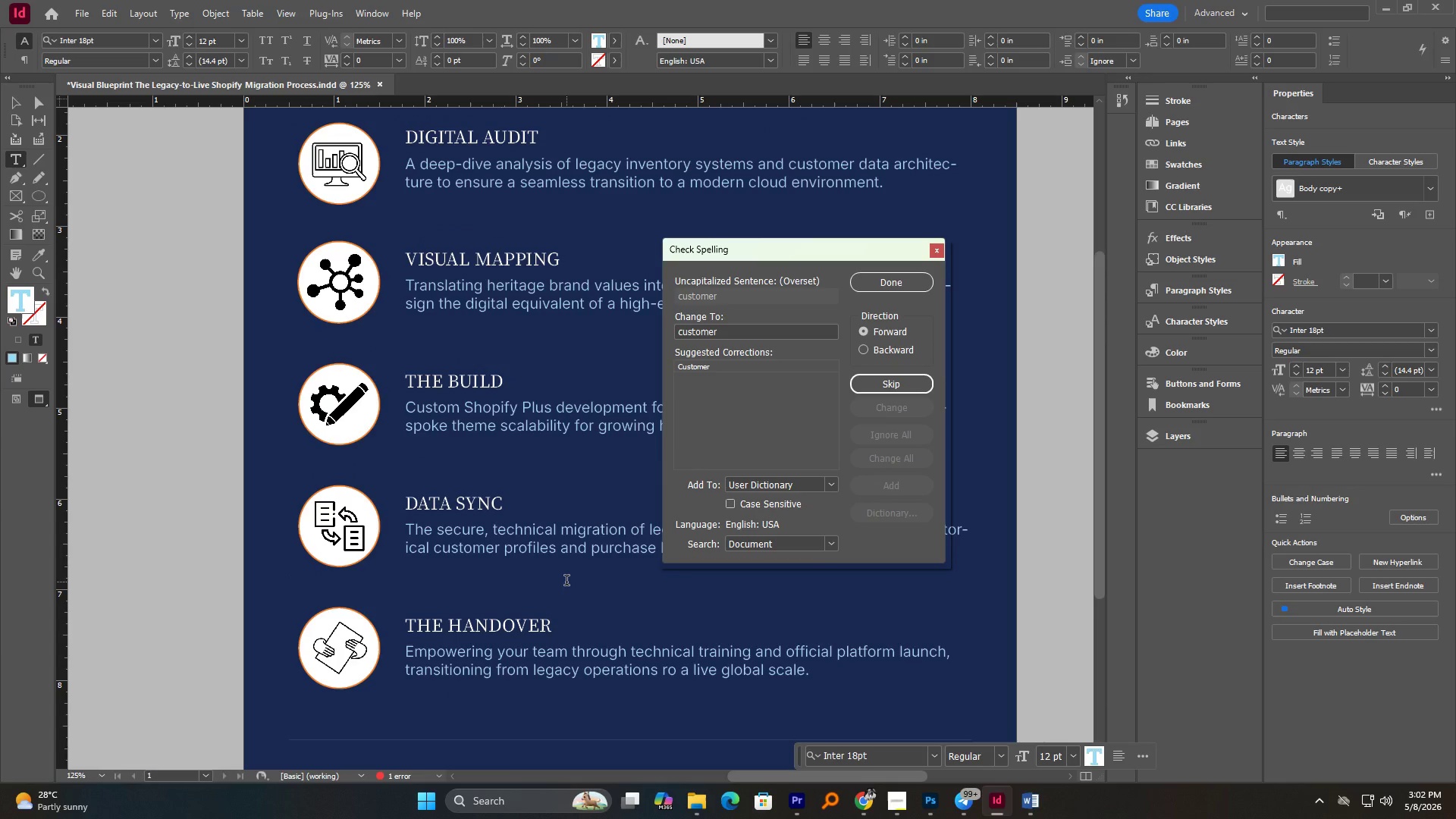 
scroll: coordinate [566, 582], scroll_direction: up, amount: 4.0
 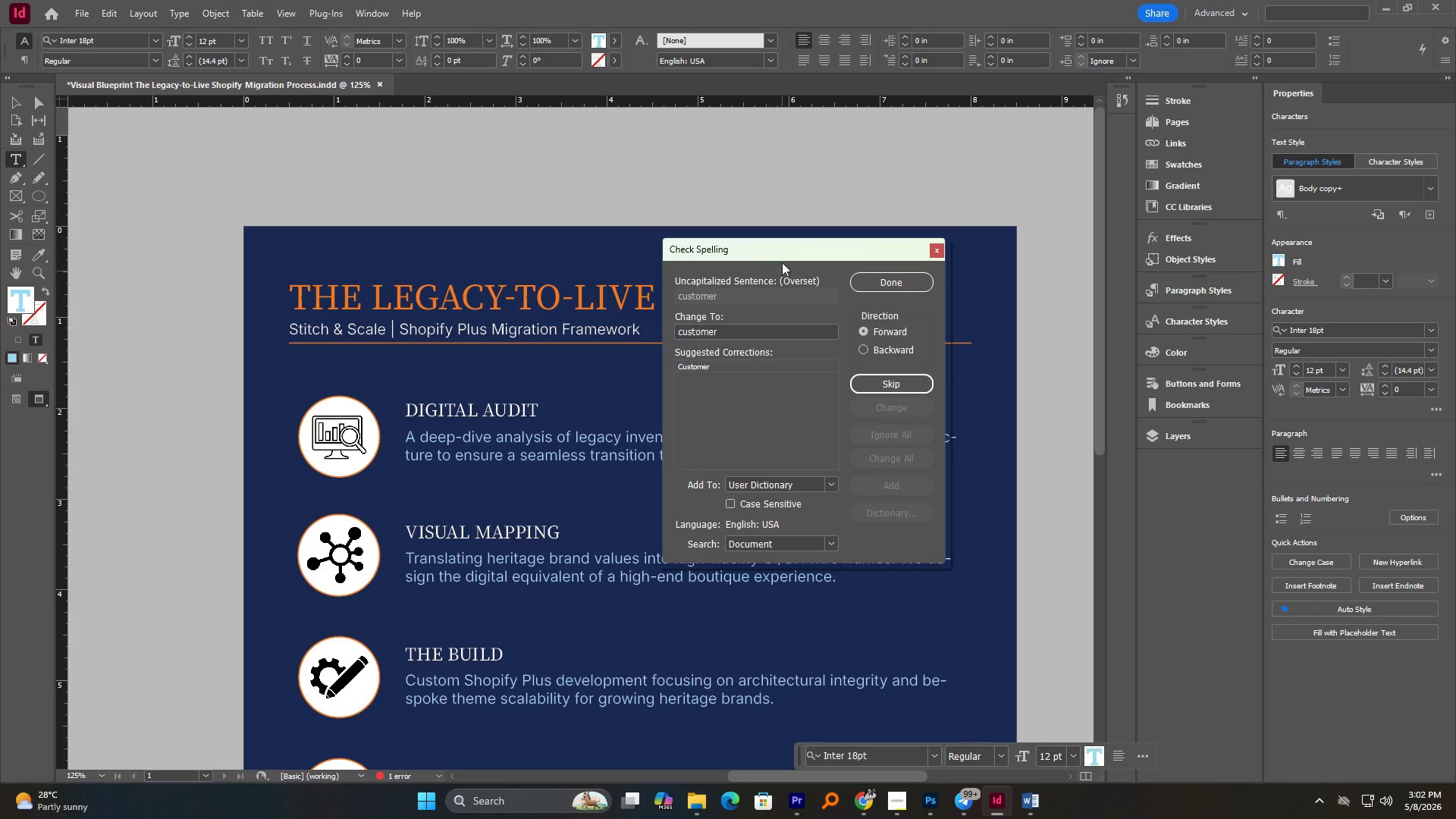 
left_click_drag(start_coordinate=[777, 249], to_coordinate=[778, 255])
 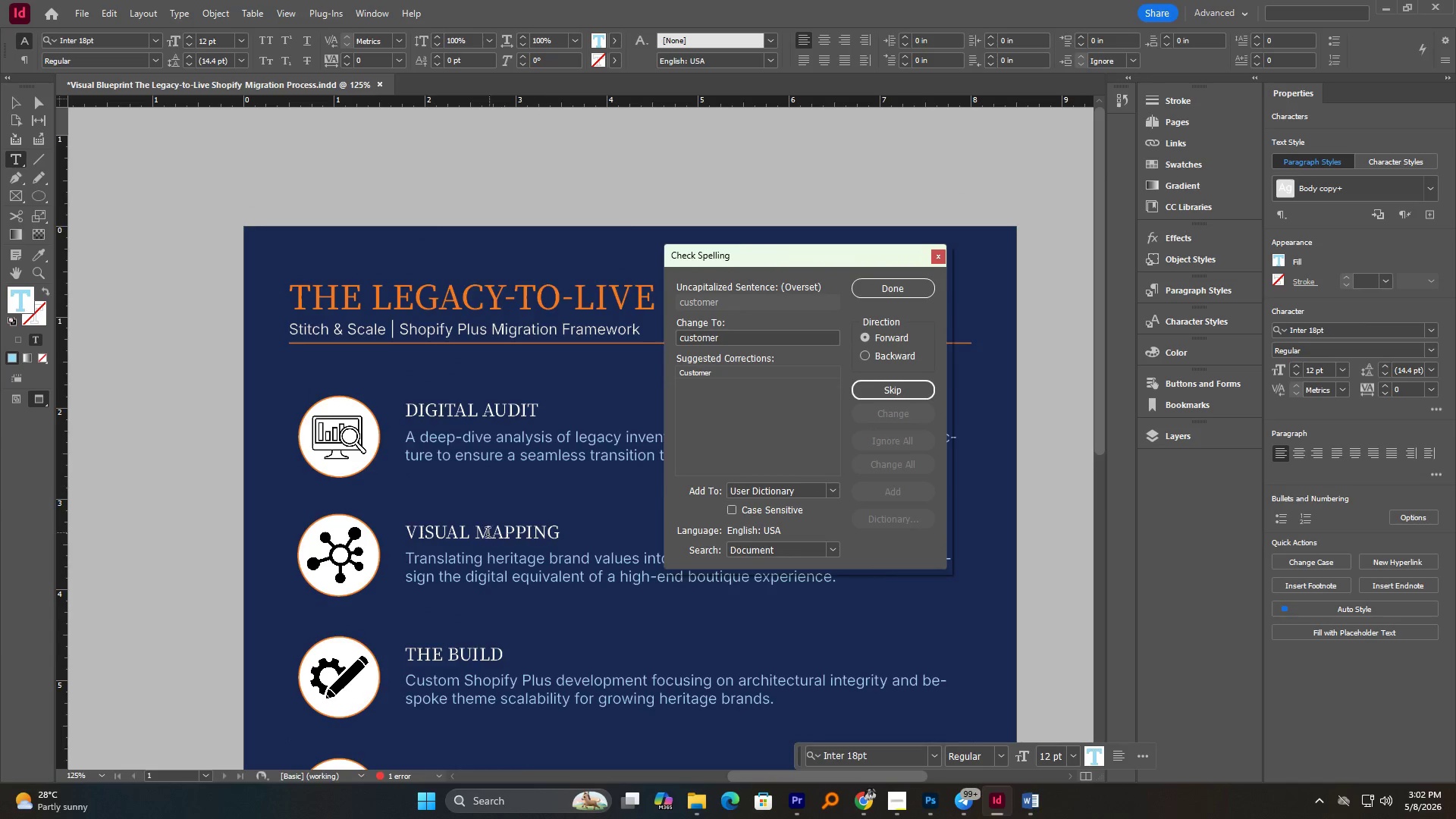 
scroll: coordinate [534, 552], scroll_direction: down, amount: 9.0
 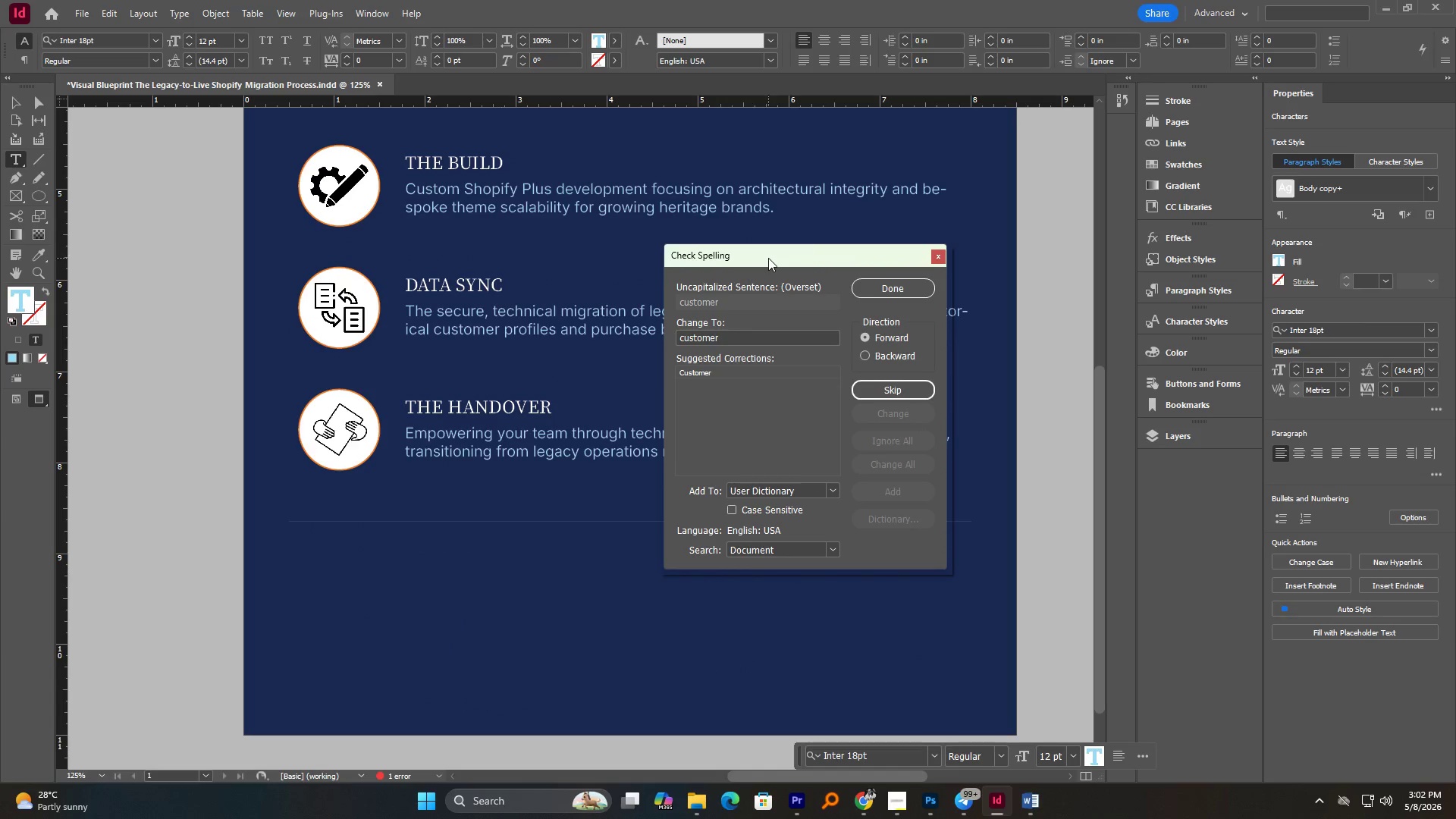 
left_click_drag(start_coordinate=[770, 256], to_coordinate=[679, 231])
 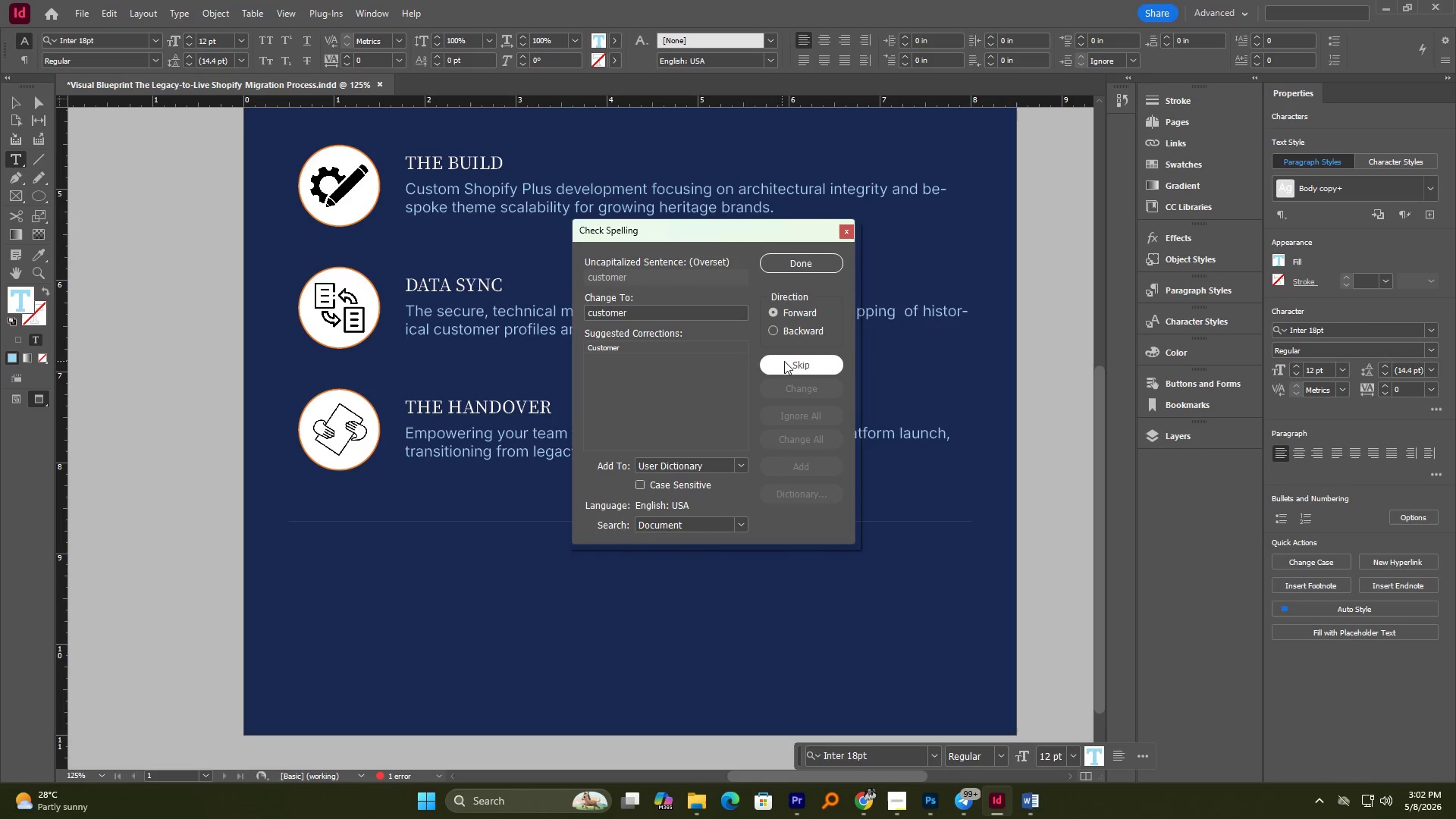 
left_click([788, 362])
 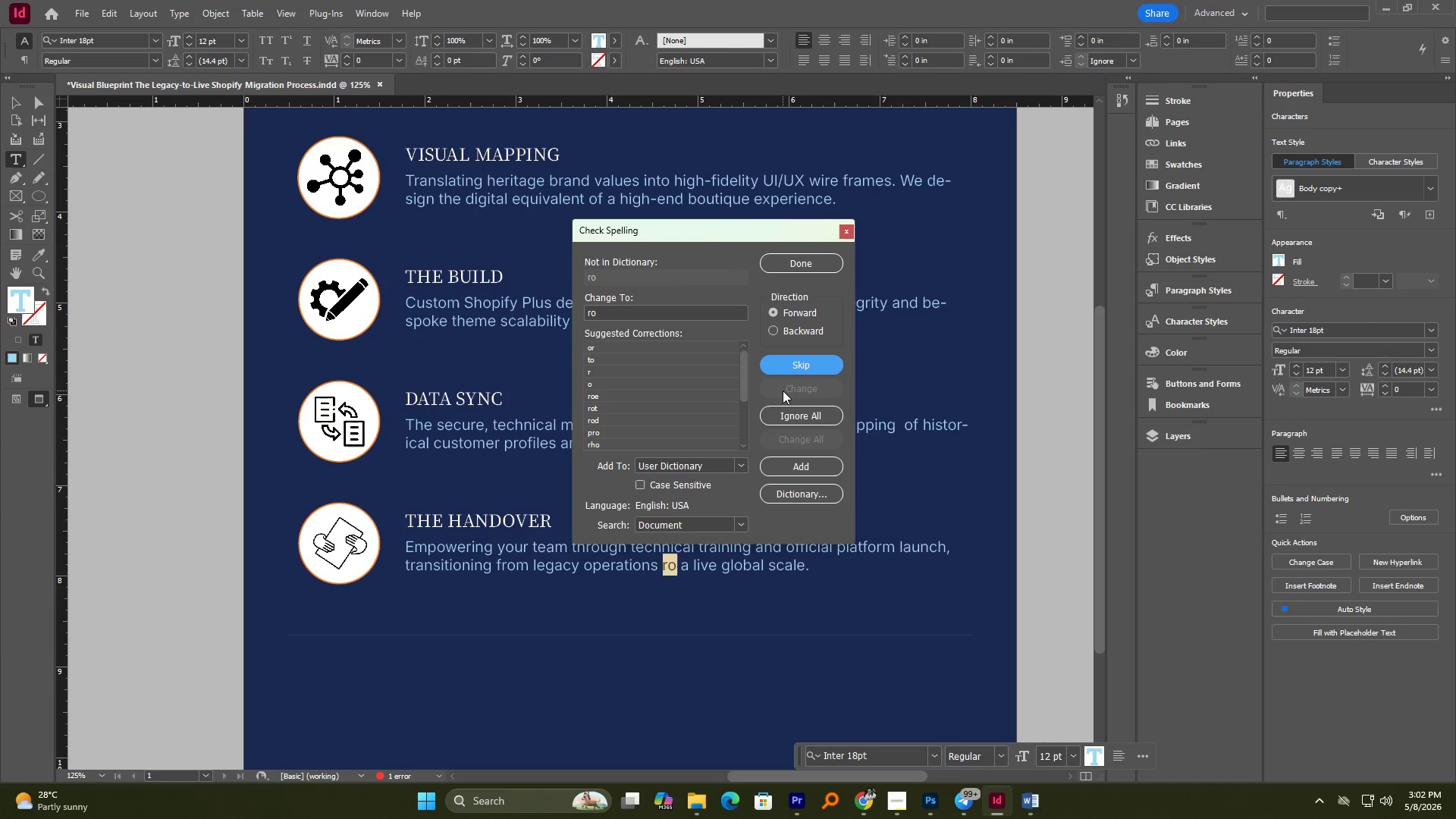 
wait(16.27)
 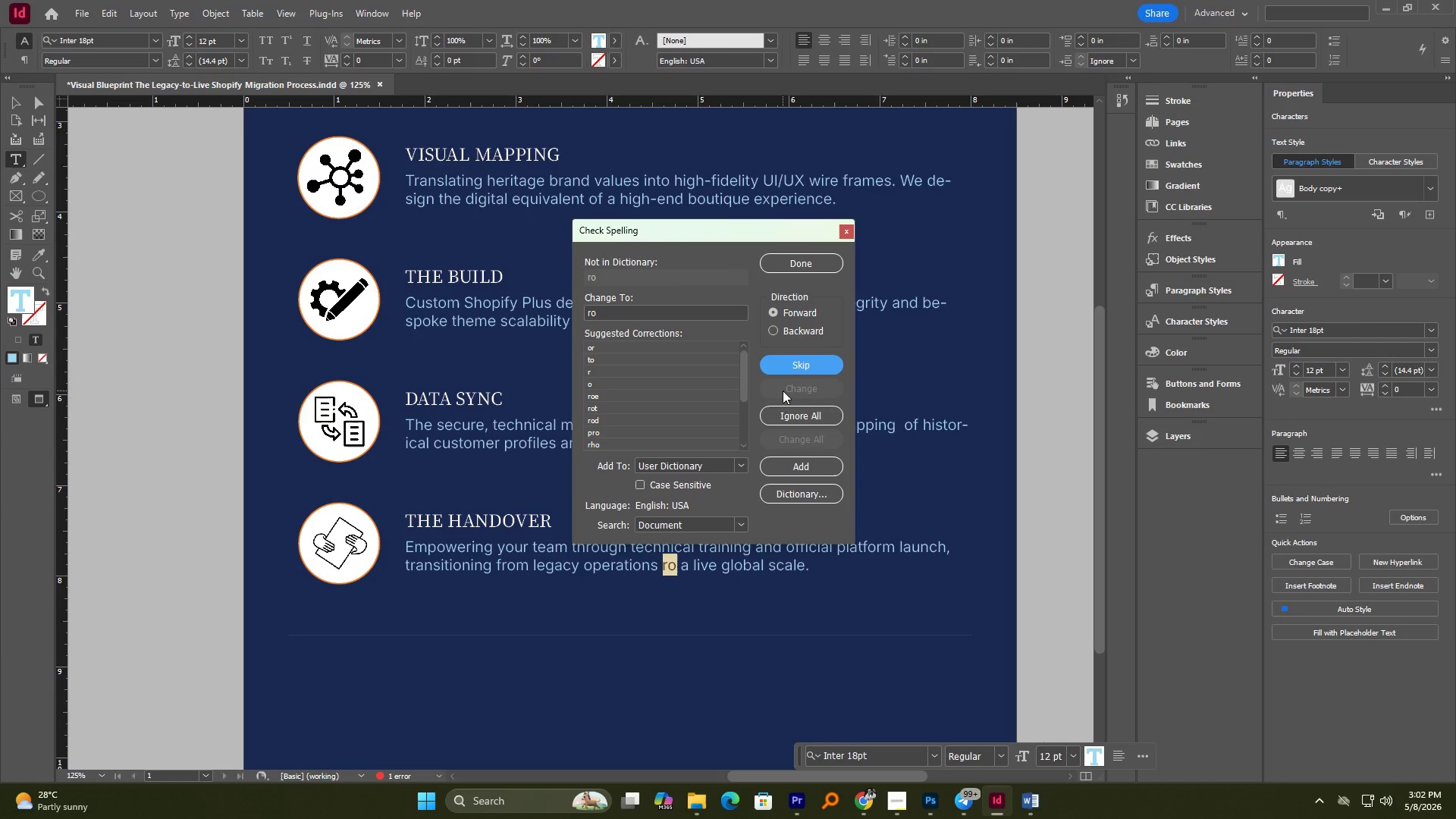 
left_click([590, 359])
 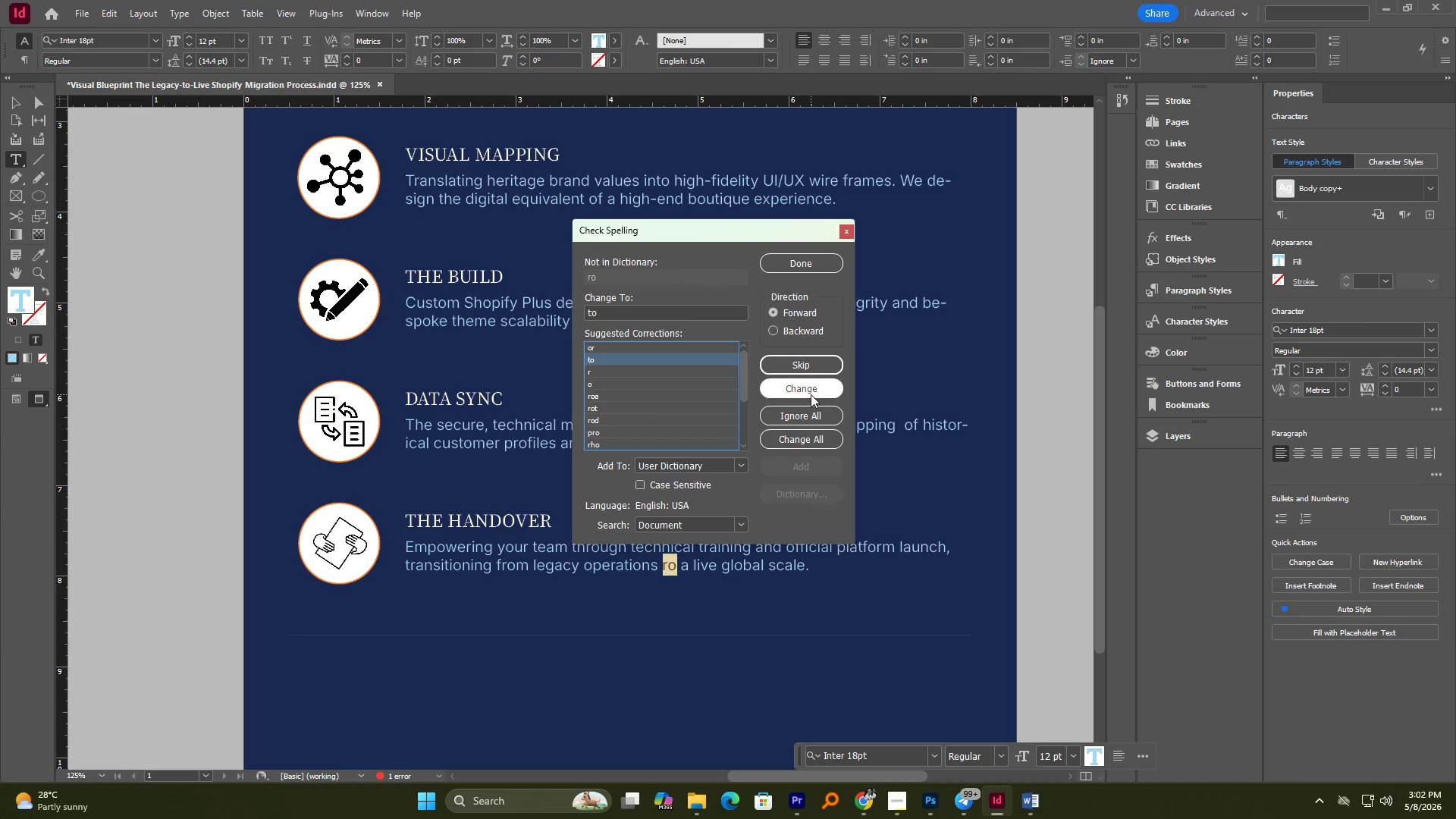 
left_click([811, 393])
 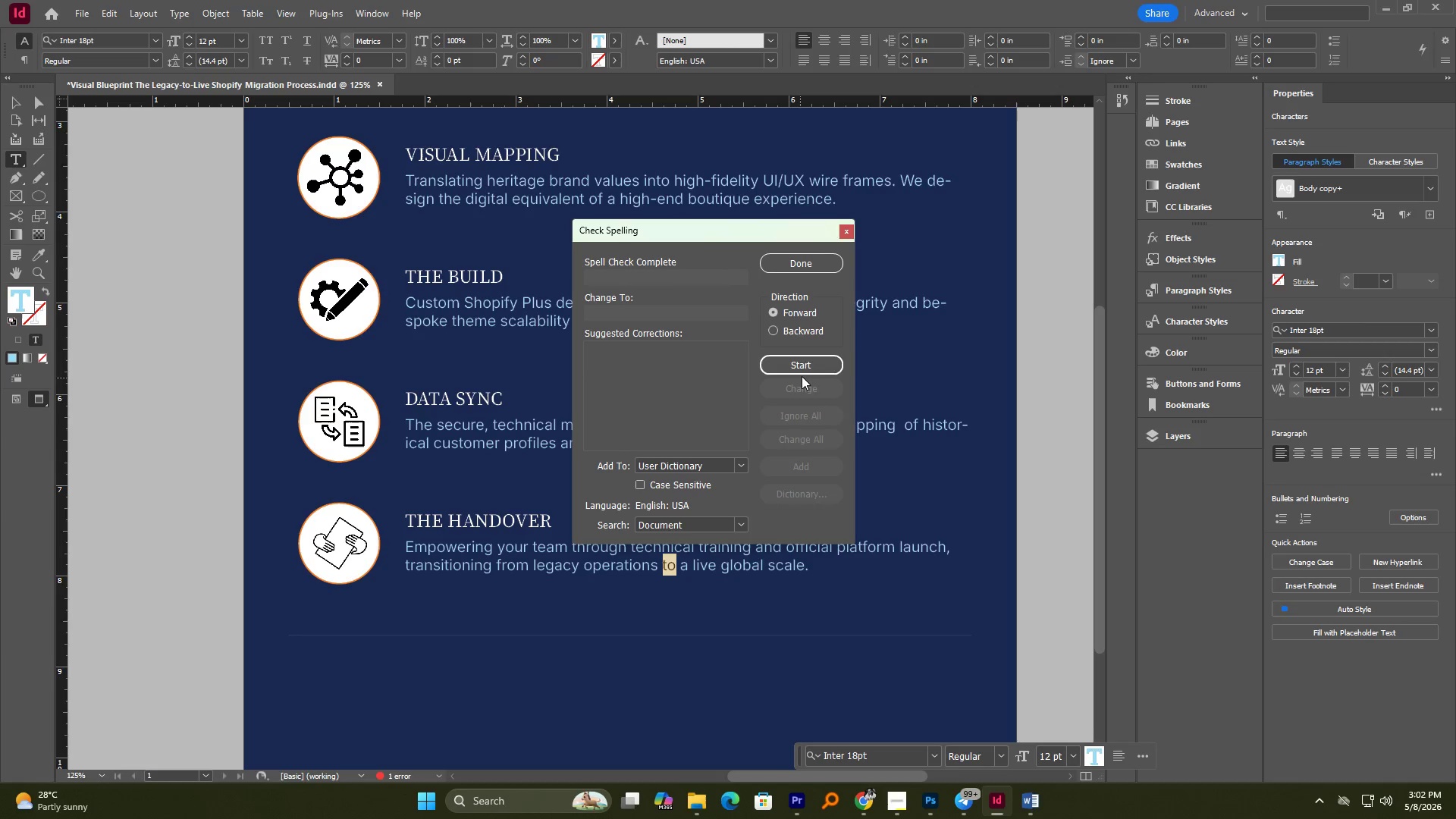 
left_click([811, 367])
 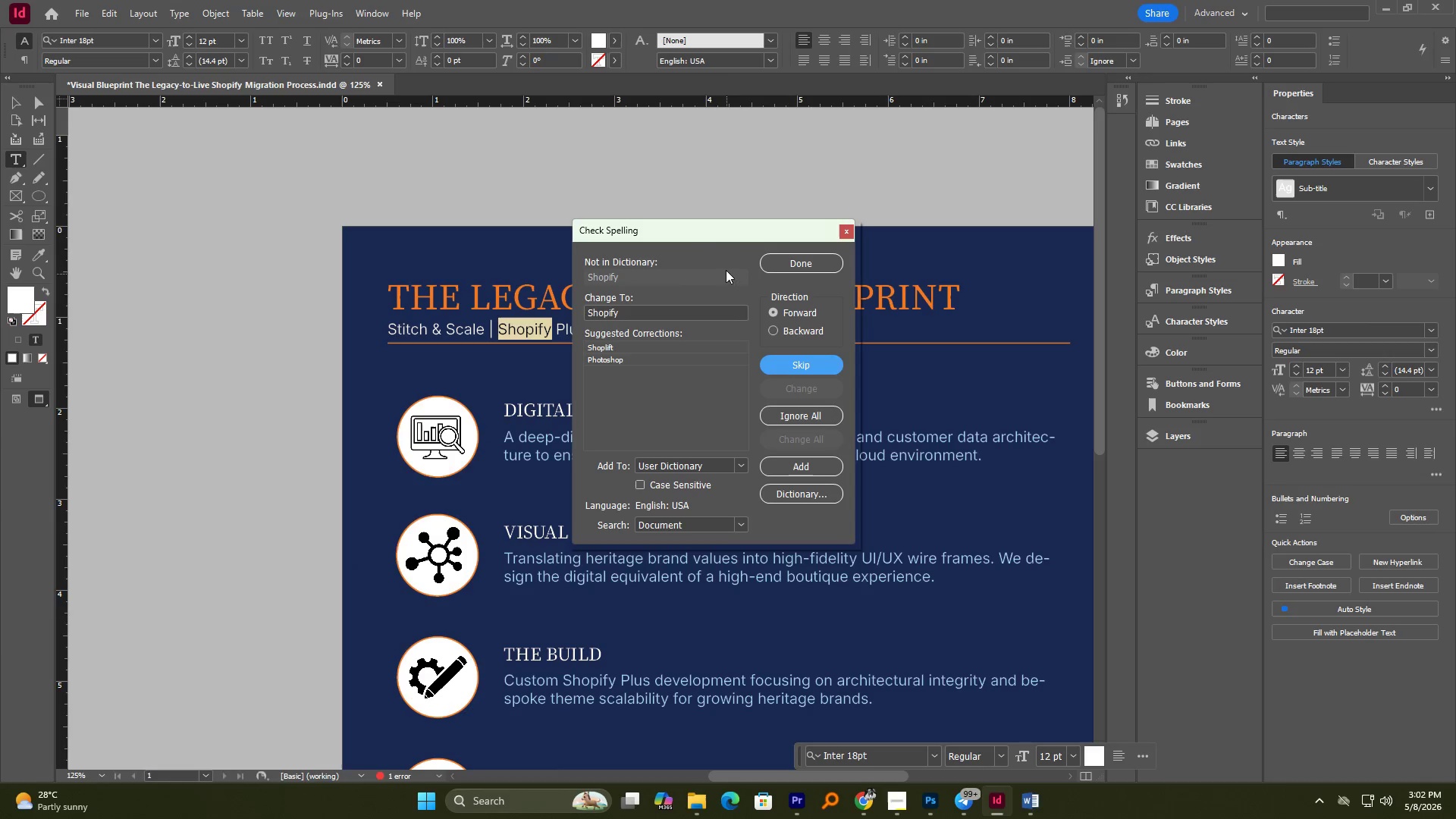 
left_click_drag(start_coordinate=[733, 248], to_coordinate=[998, 453])
 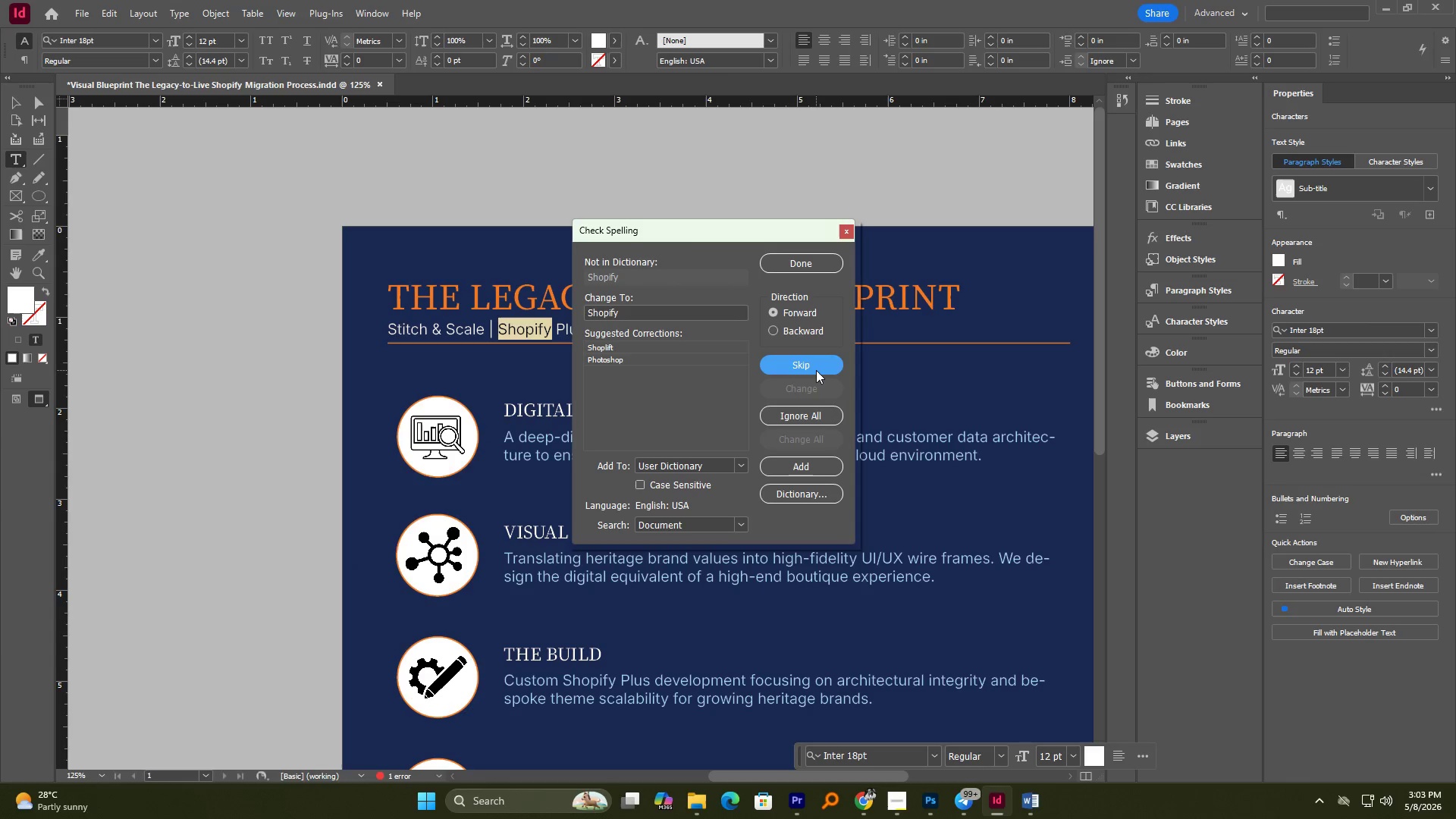 
left_click([815, 366])
 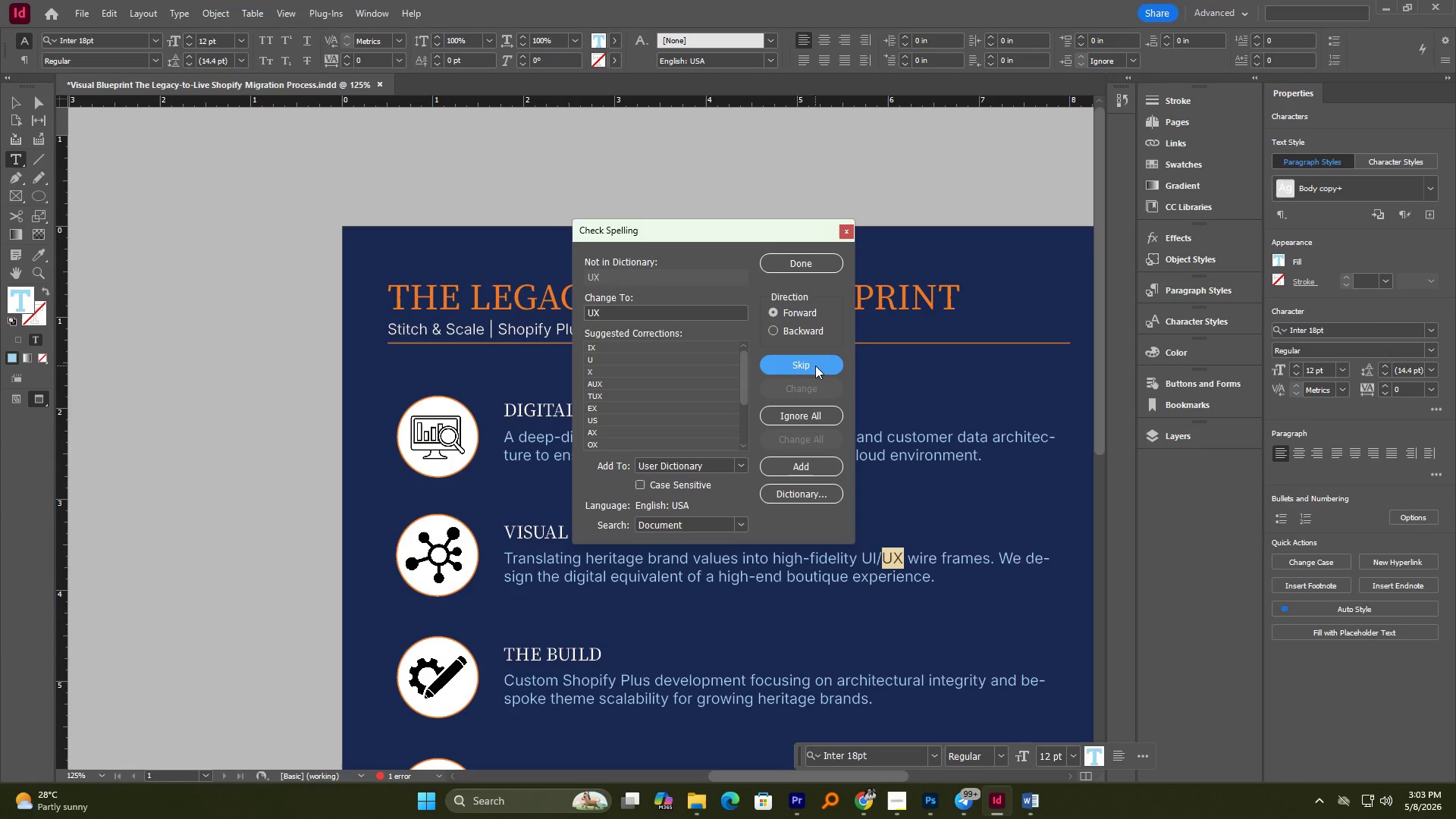 
double_click([814, 366])
 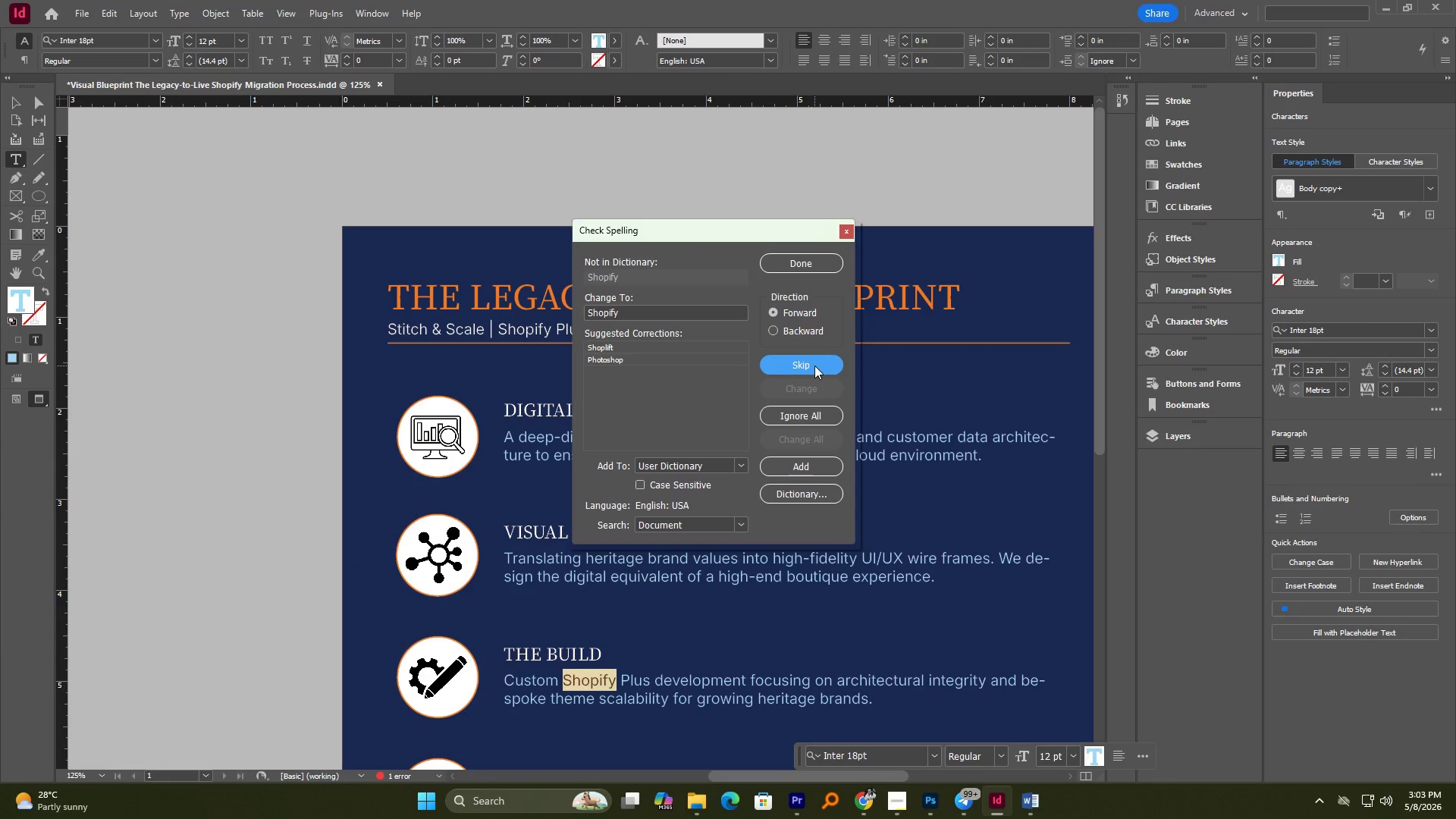 
left_click([814, 366])
 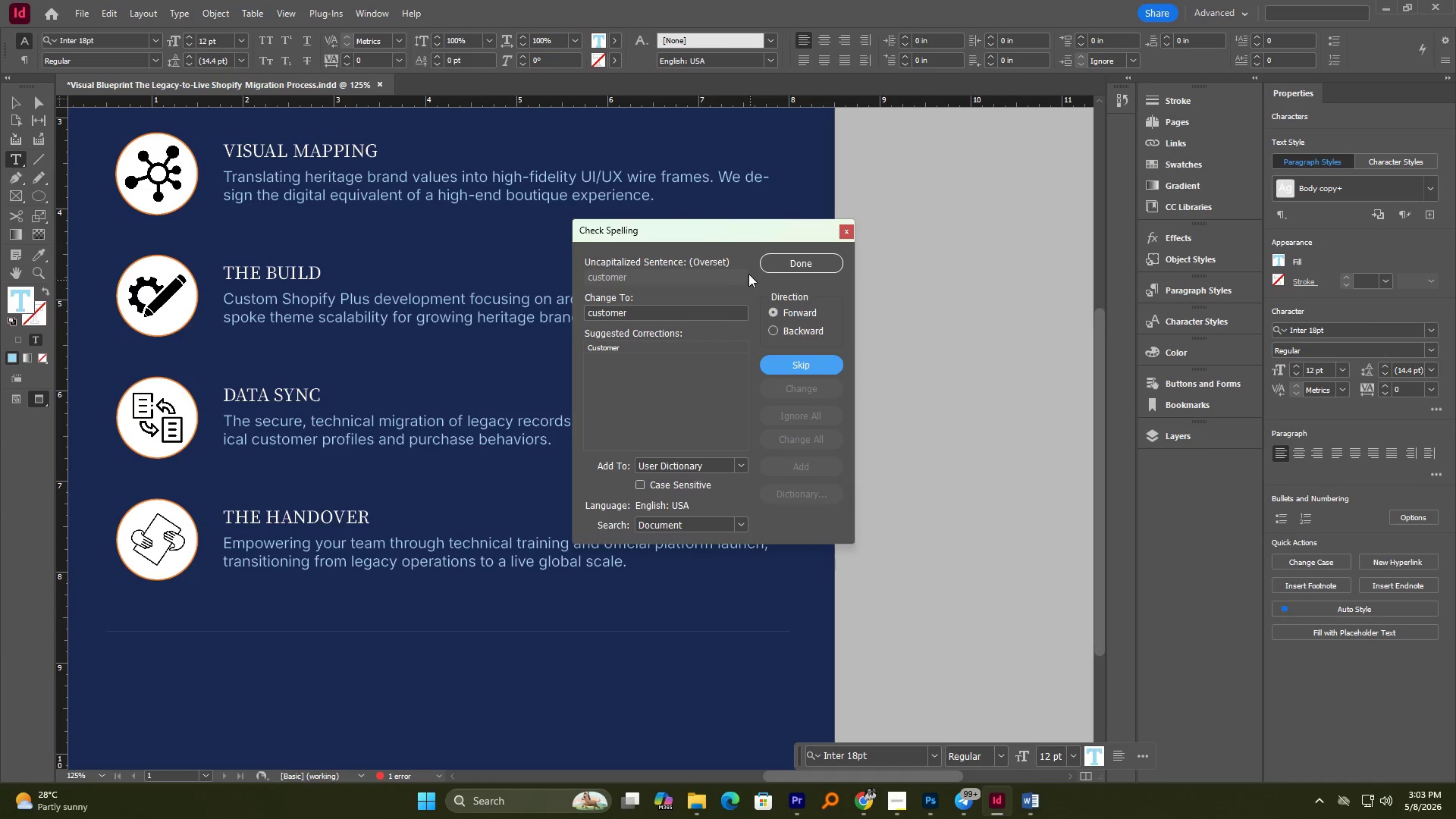 
left_click_drag(start_coordinate=[734, 244], to_coordinate=[1063, 308])
 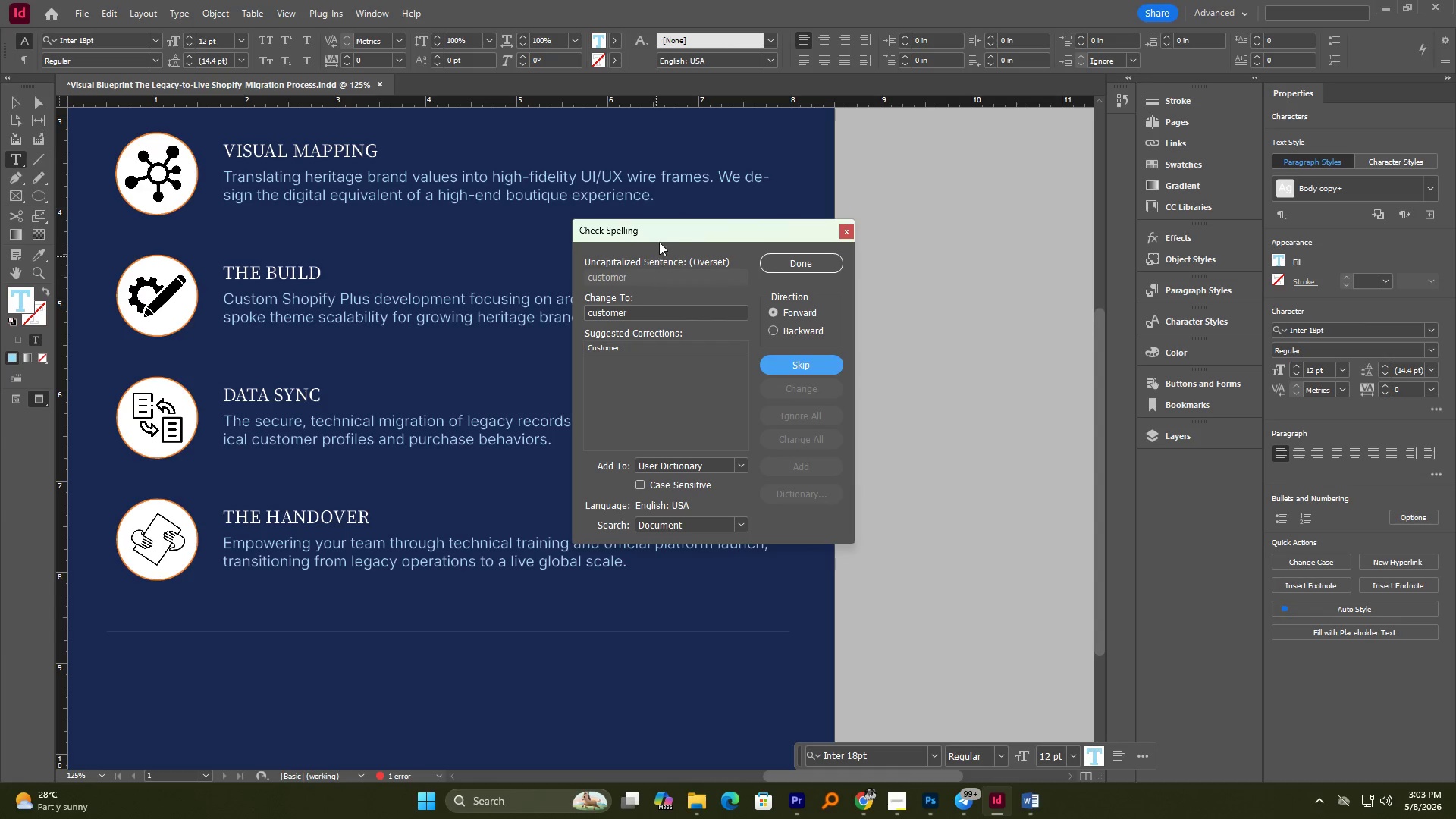 
left_click_drag(start_coordinate=[666, 230], to_coordinate=[985, 403])
 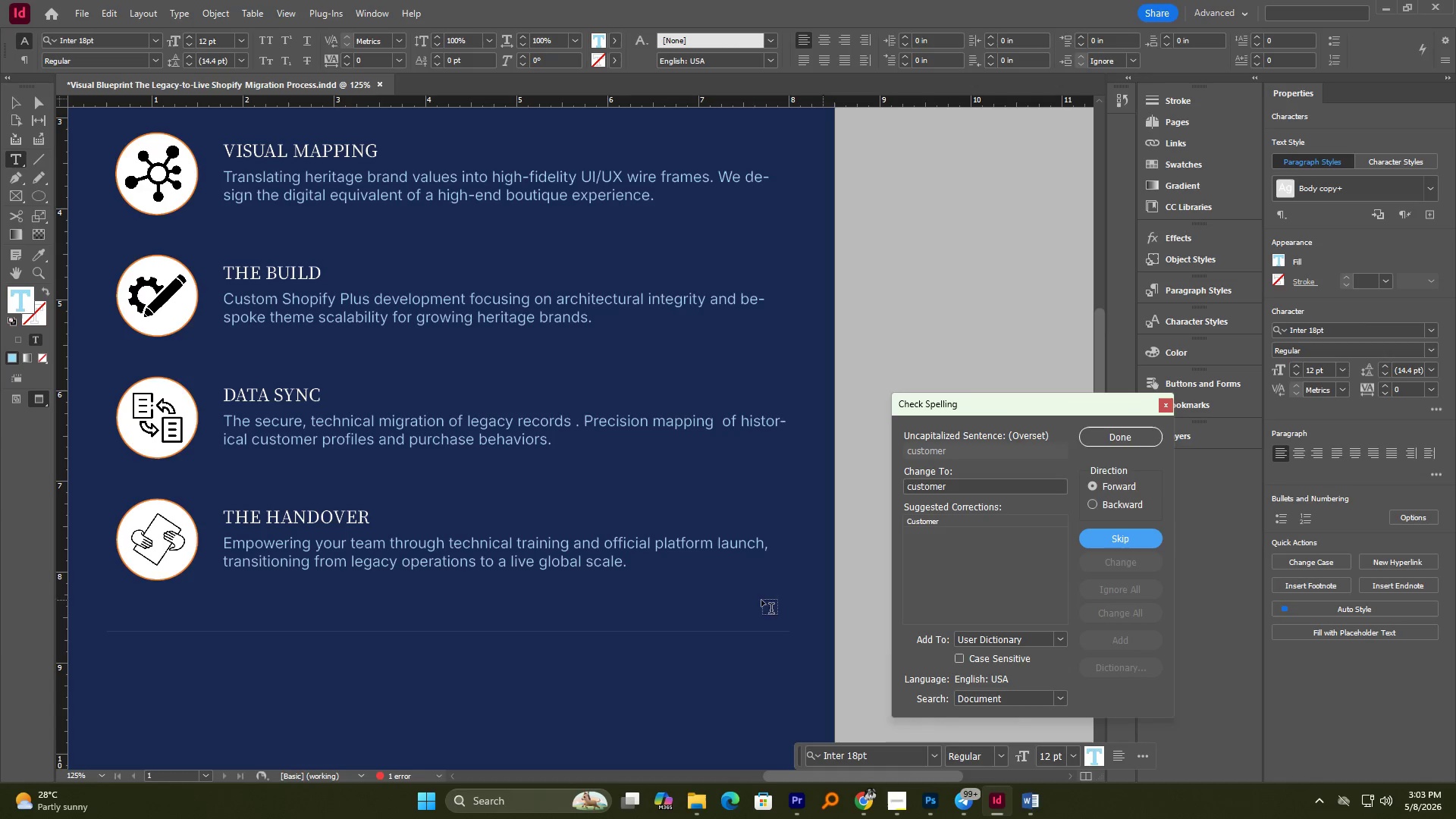 
hold_key(key=AltLeft, duration=0.64)
scroll: coordinate [627, 527], scroll_direction: down, amount: 2.0
 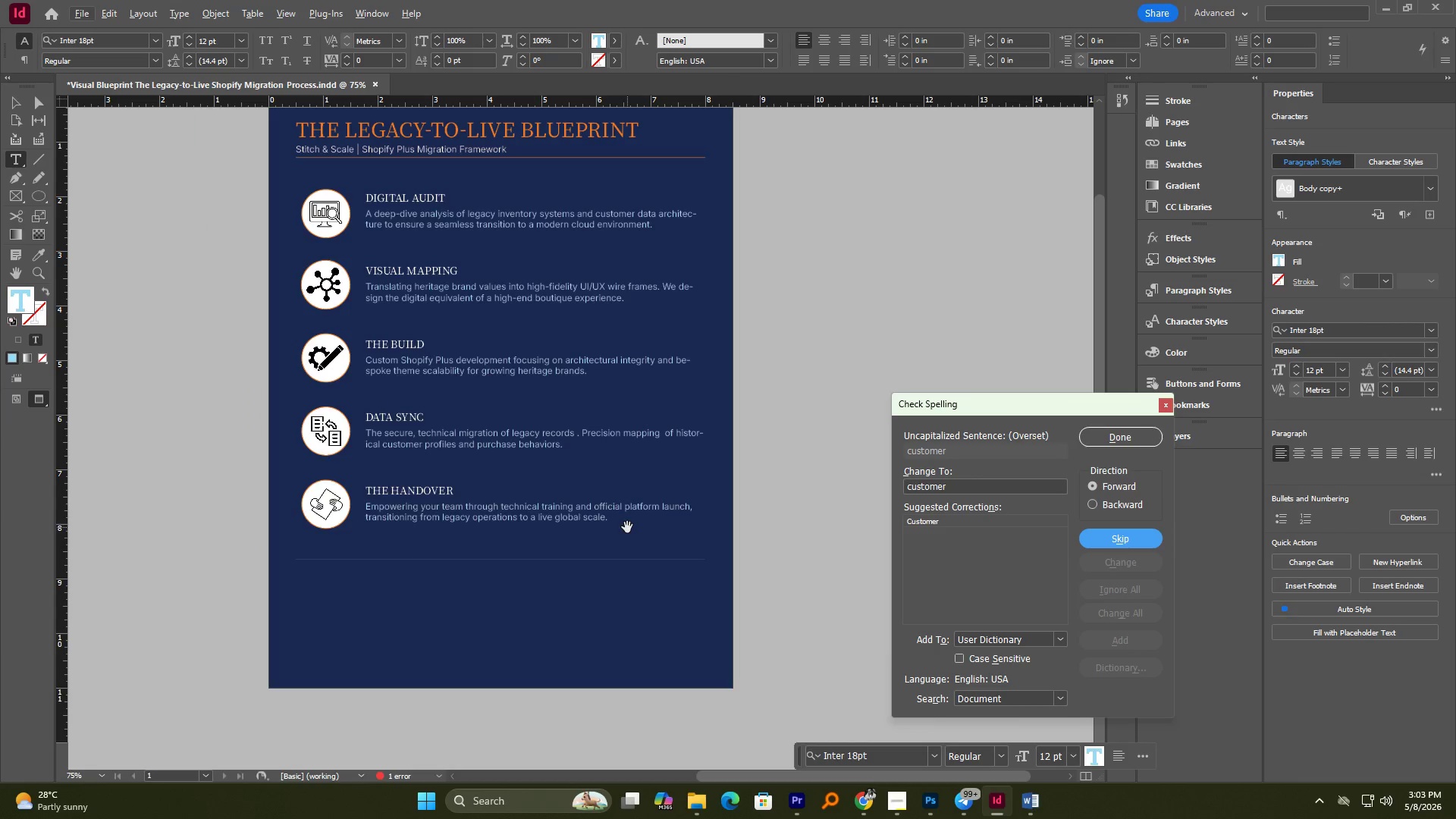 
key(Alt+AltLeft)
 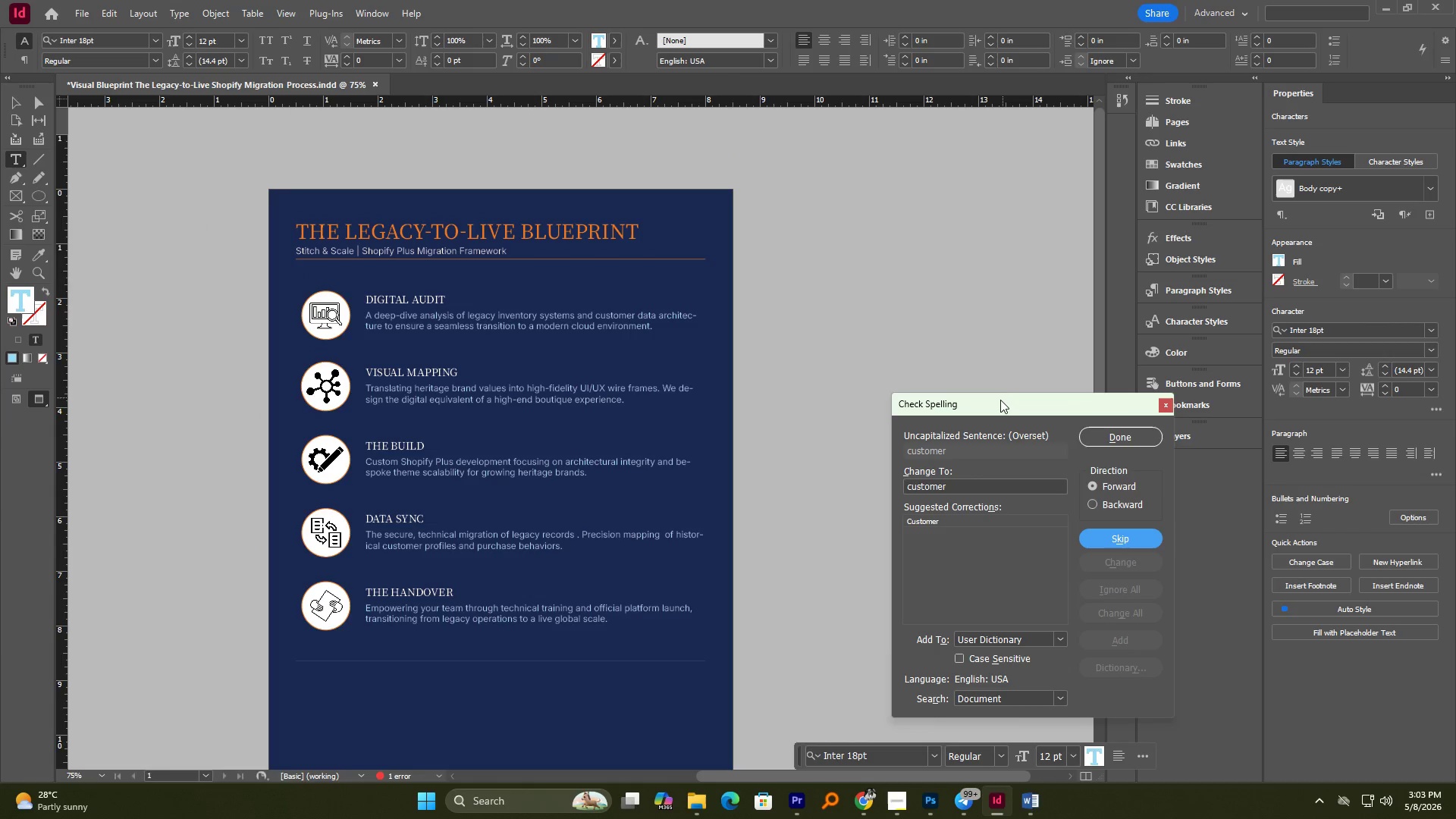 
scroll: coordinate [627, 527], scroll_direction: up, amount: 2.0
 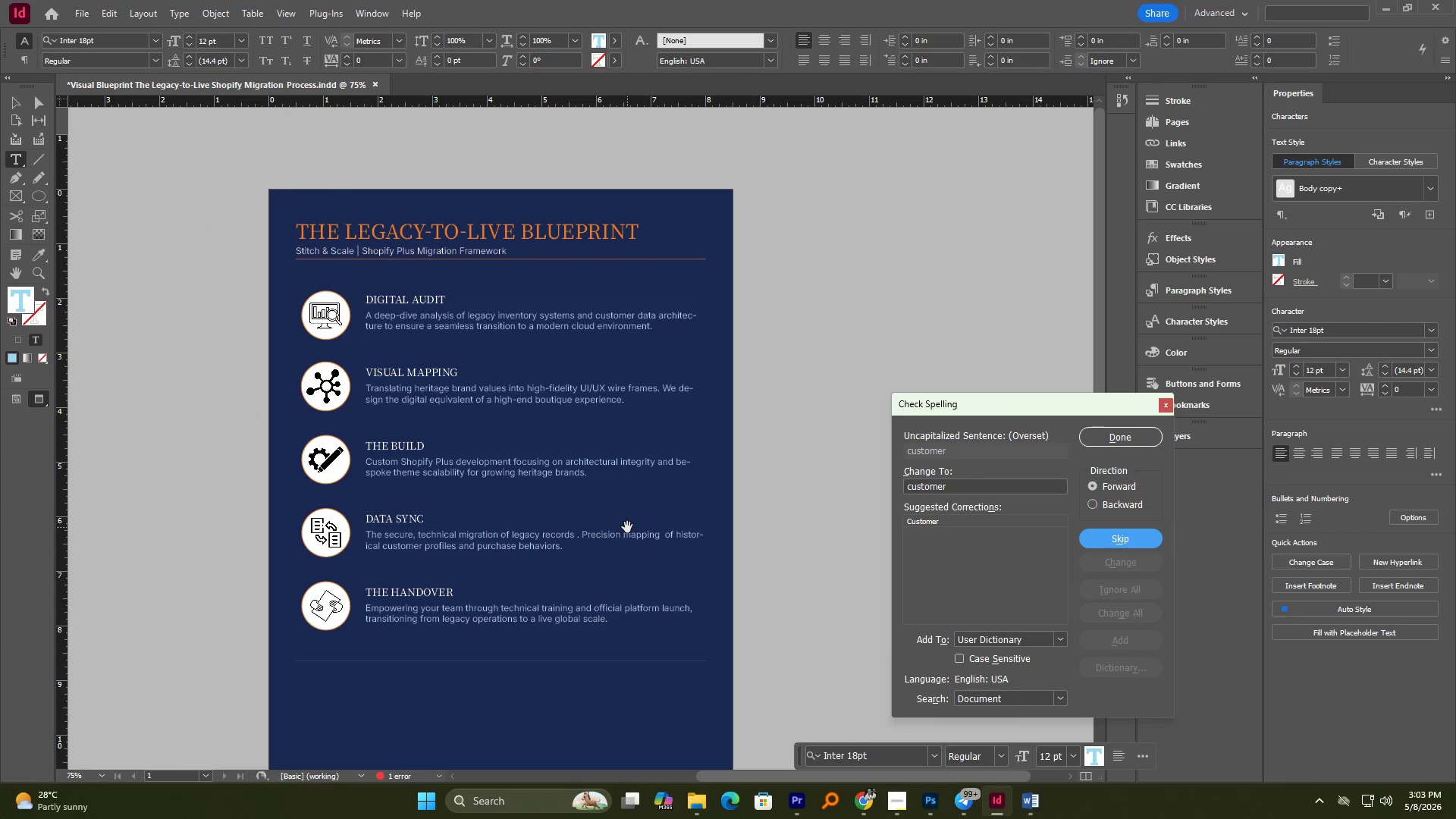 
left_click_drag(start_coordinate=[999, 401], to_coordinate=[926, 371])
 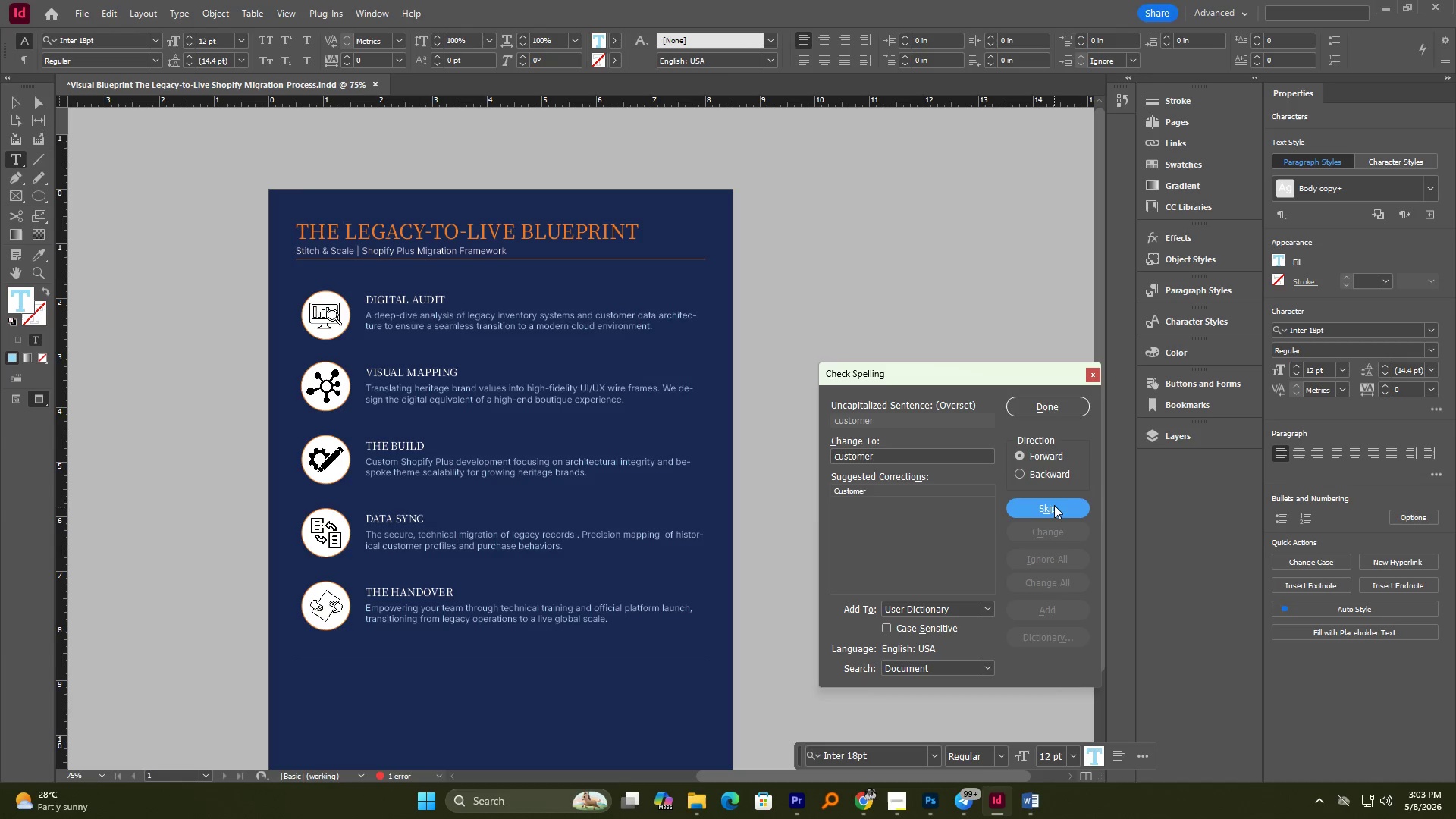 
wait(6.94)
 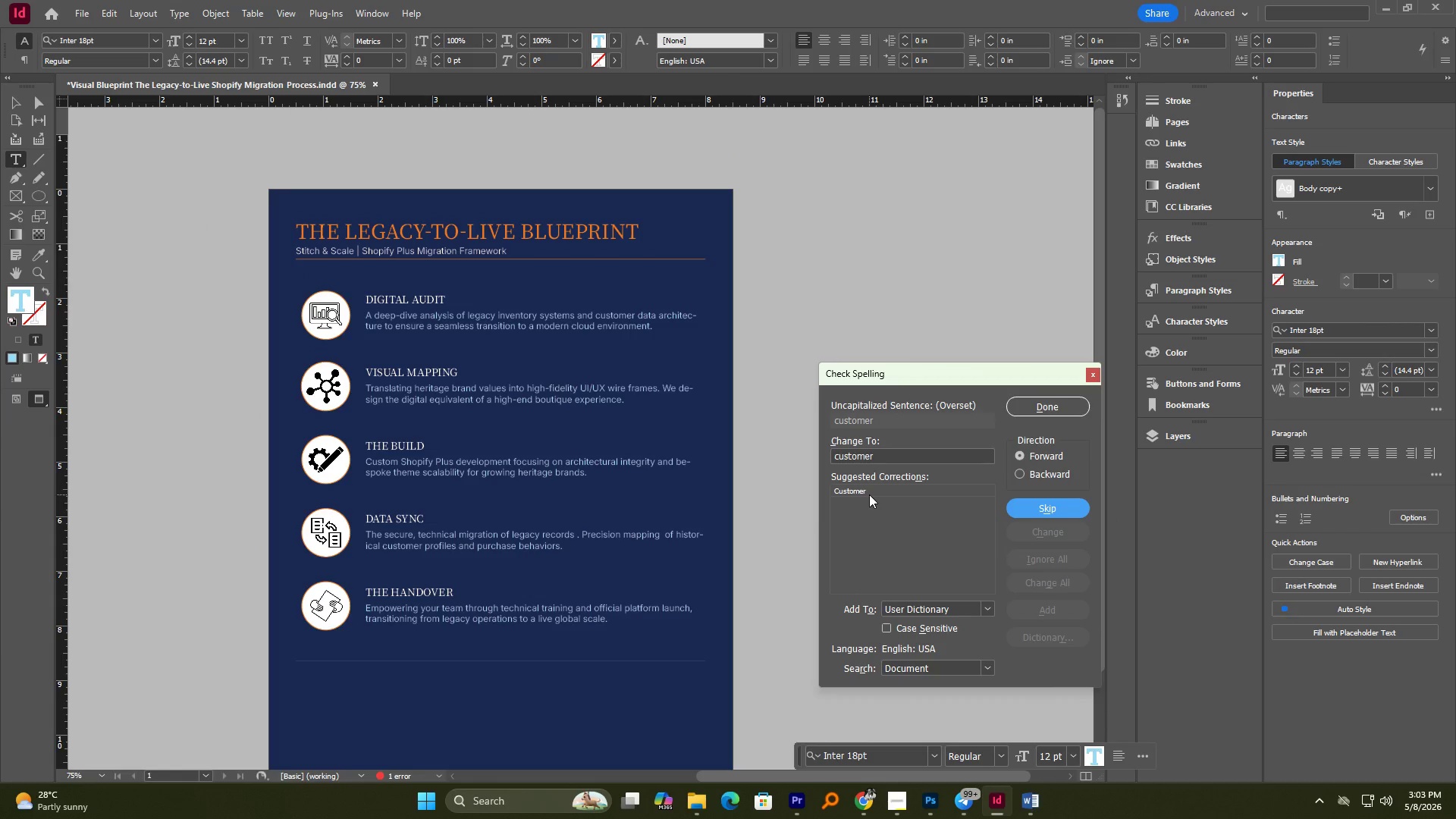 
left_click([1037, 413])
 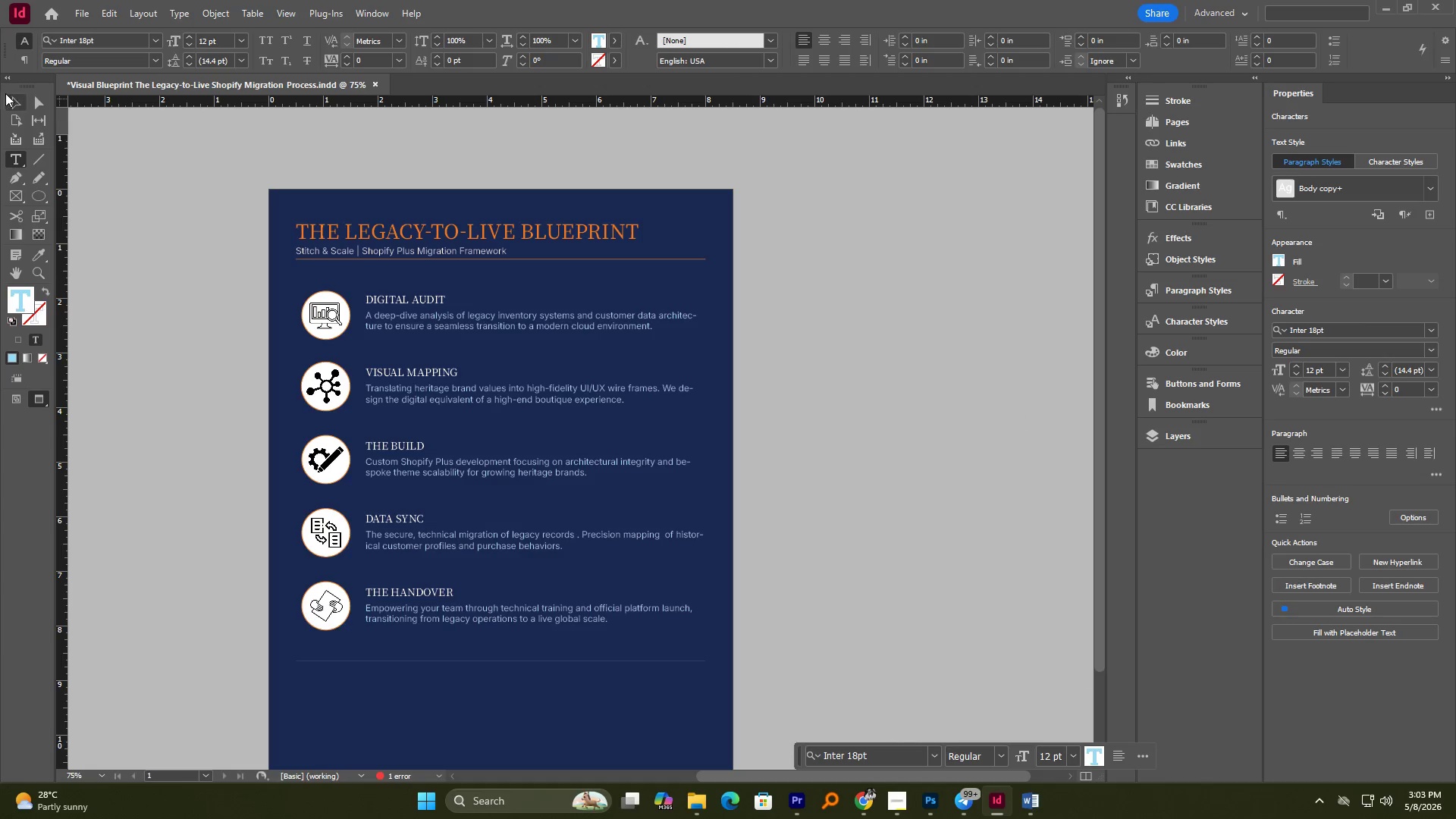 
double_click([136, 275])
 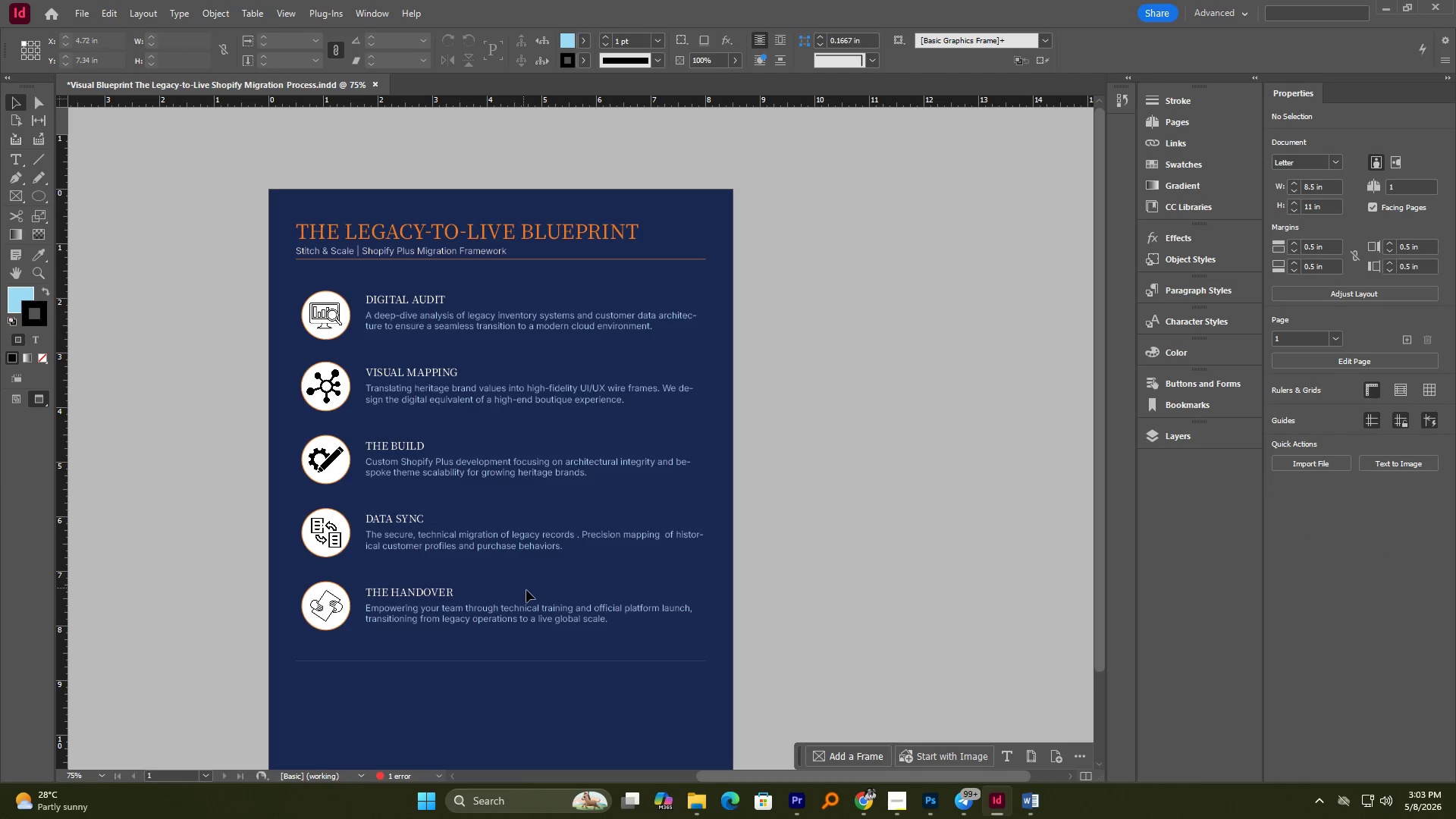 
hold_key(key=AltLeft, duration=1.66)
scroll: coordinate [454, 558], scroll_direction: up, amount: 2.0
 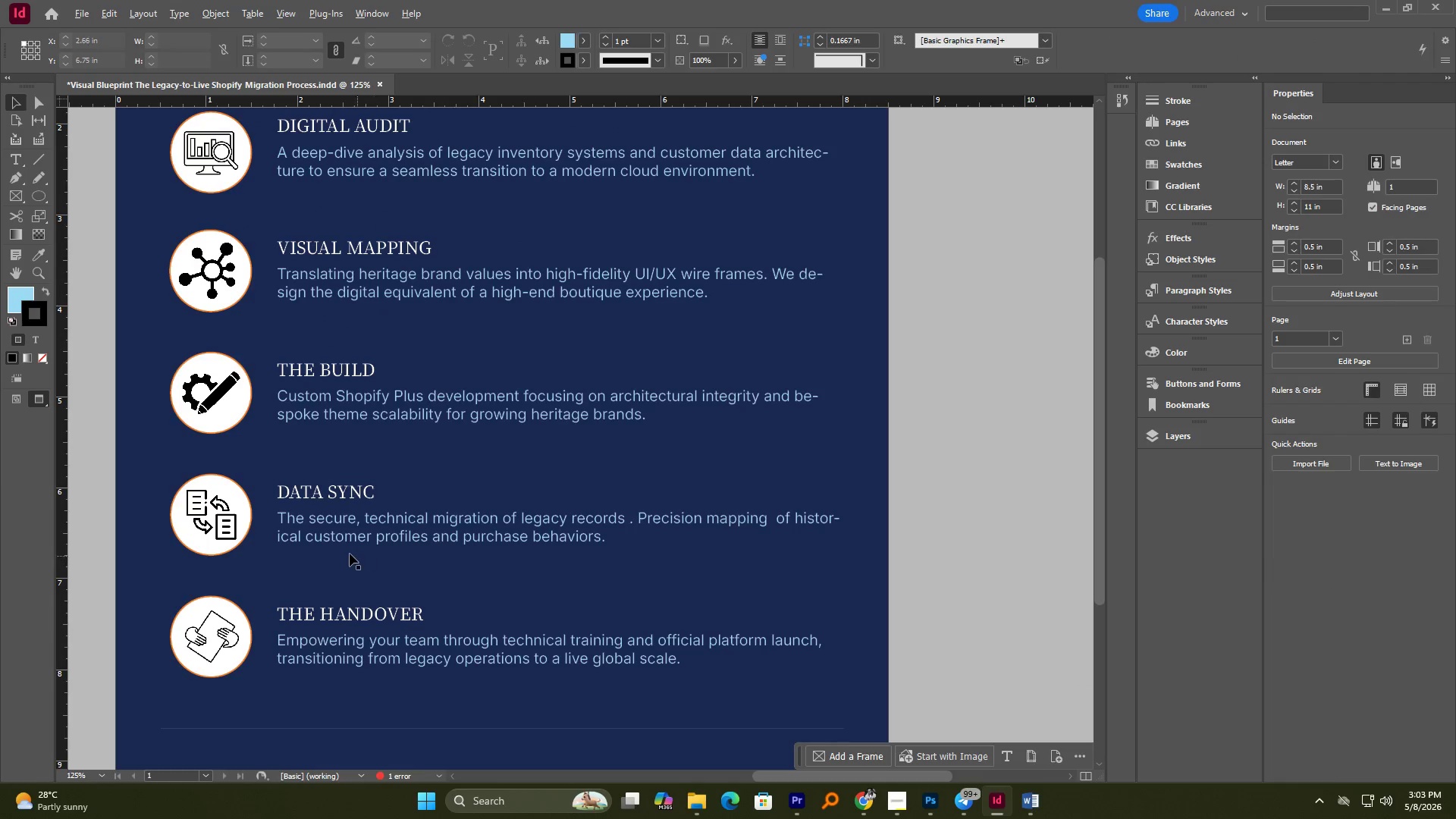 
hold_key(key=AltLeft, duration=0.88)
scroll: coordinate [340, 544], scroll_direction: up, amount: 2.0
 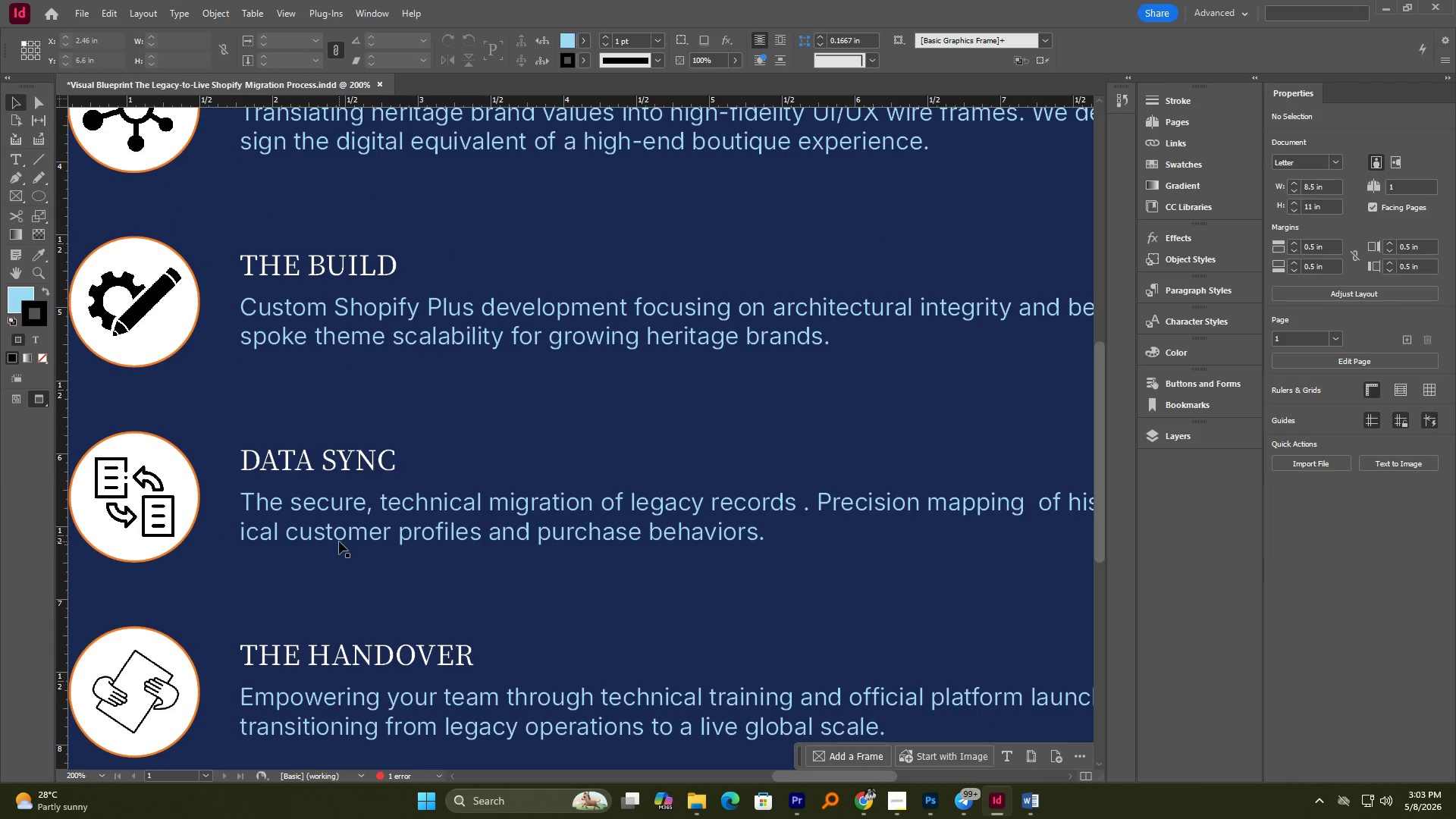 
left_click([341, 533])
 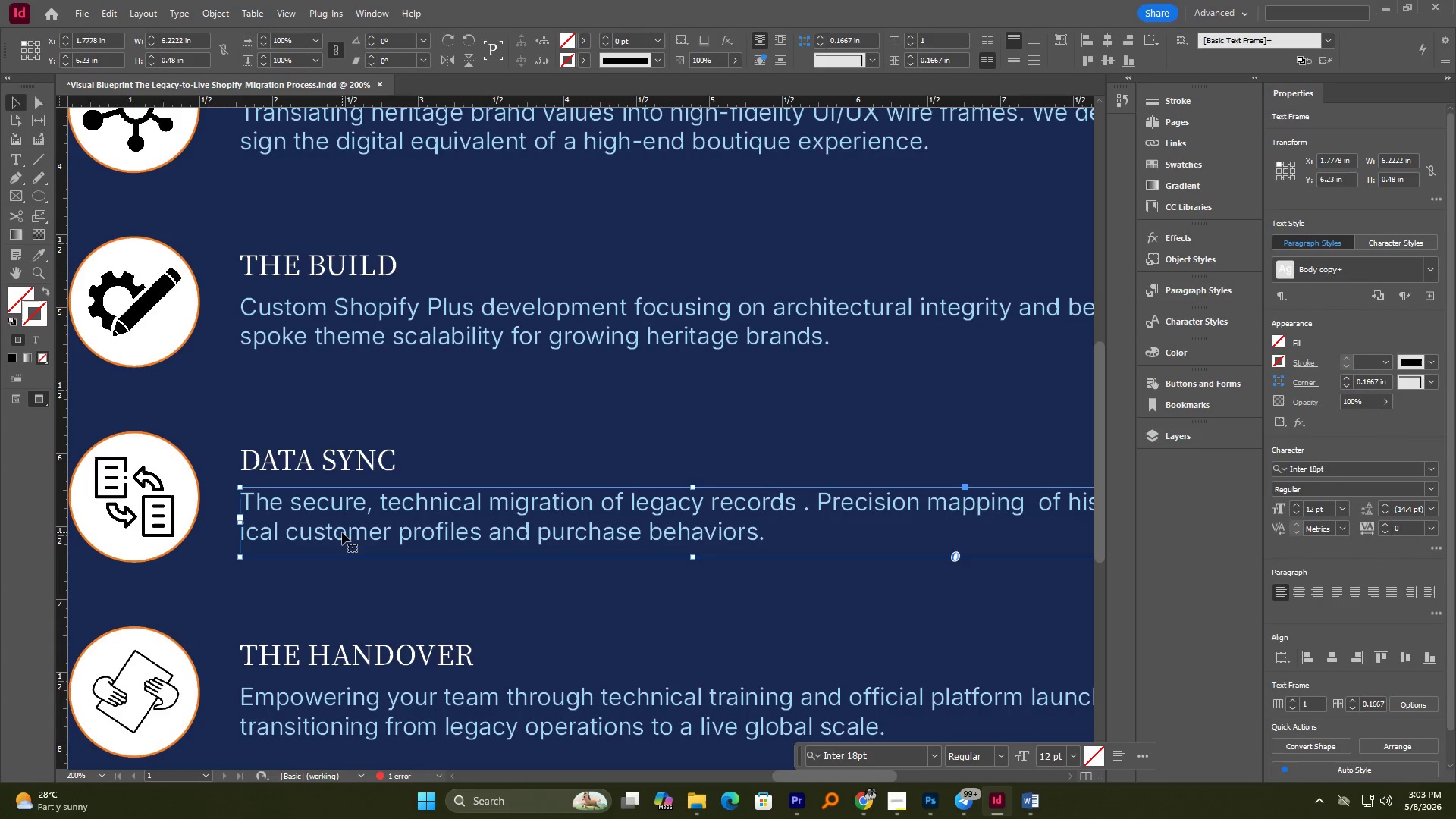 
wait(12.2)
 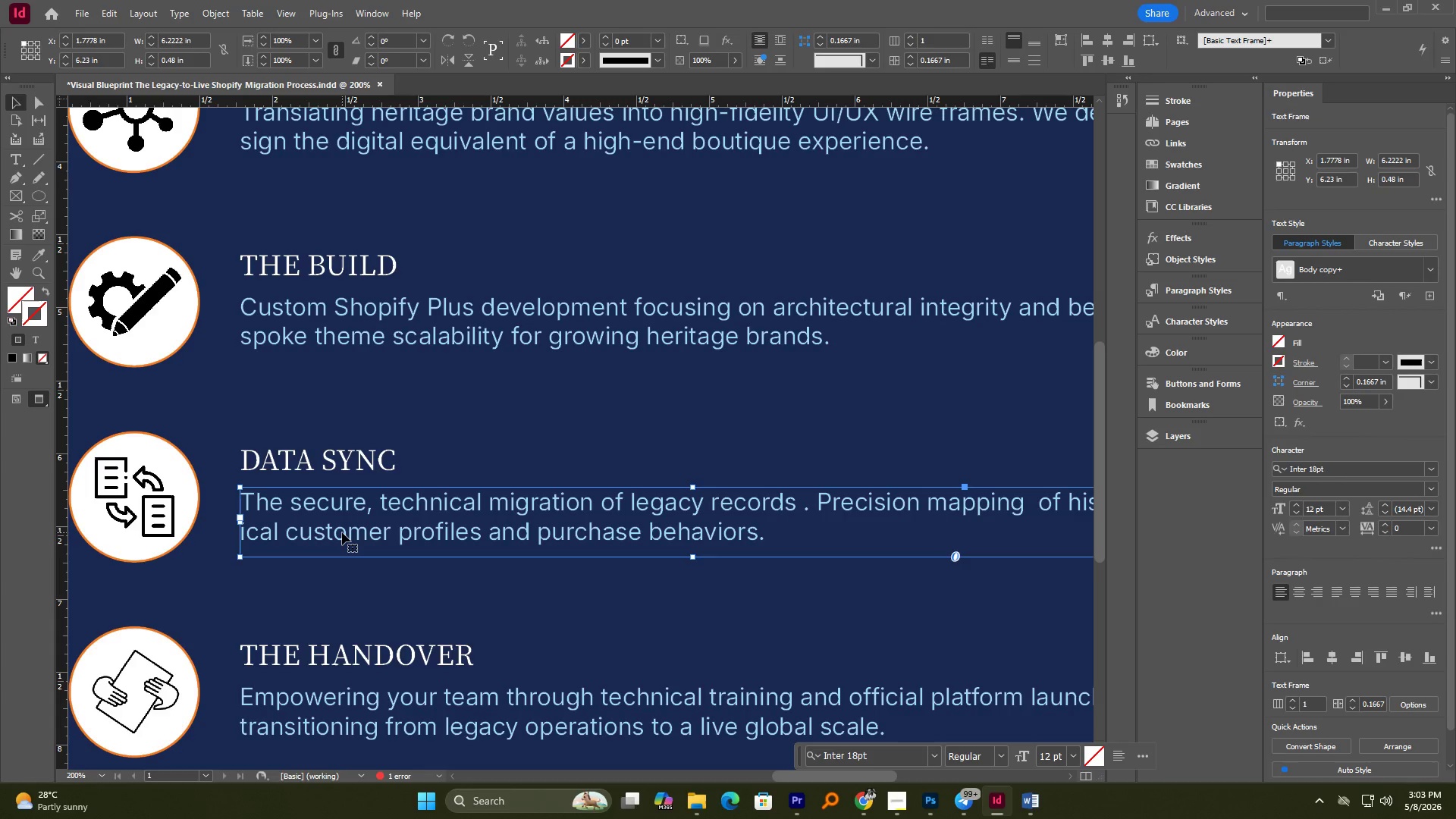 
left_click([16, 107])
 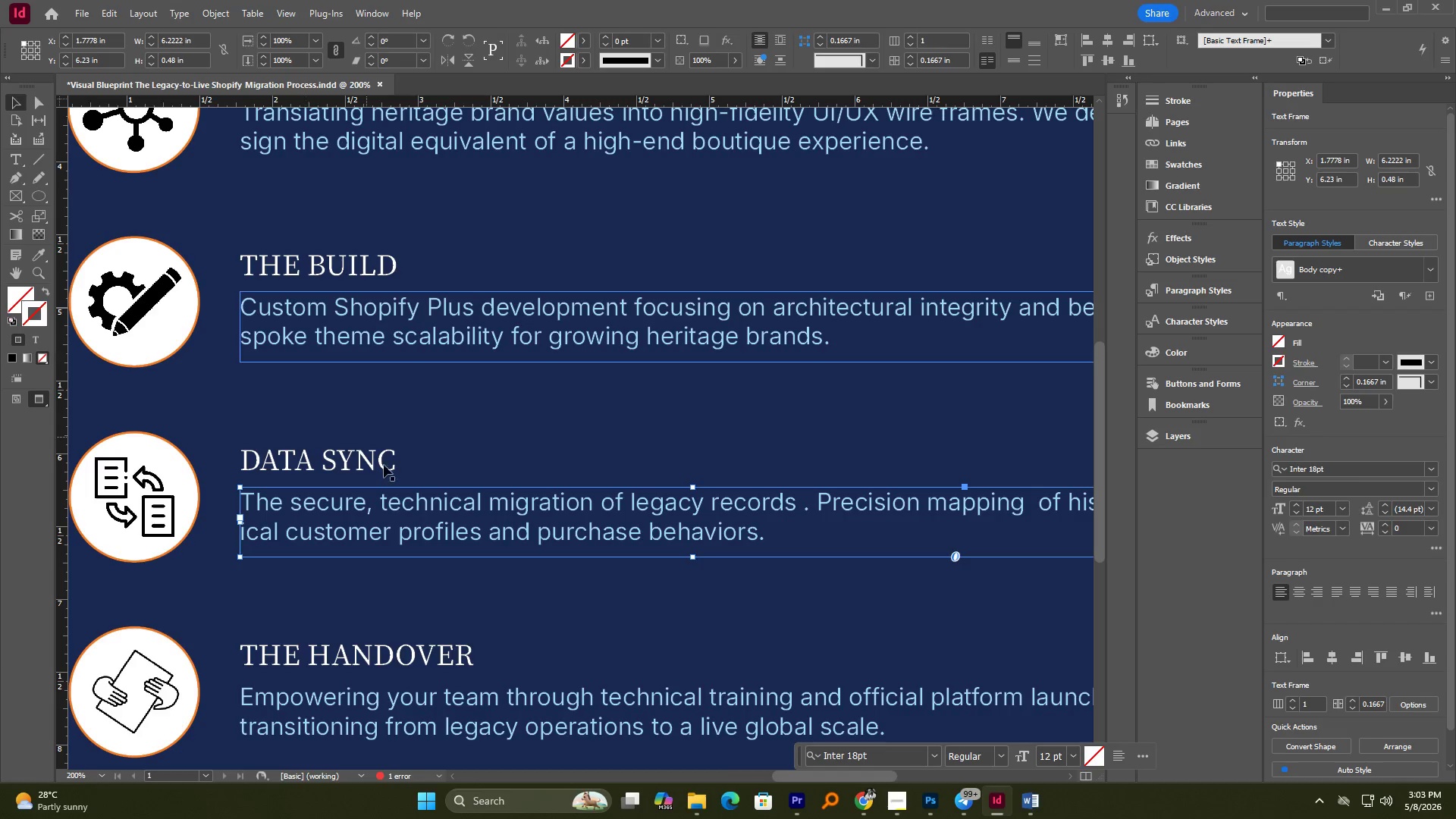 
left_click([478, 420])
 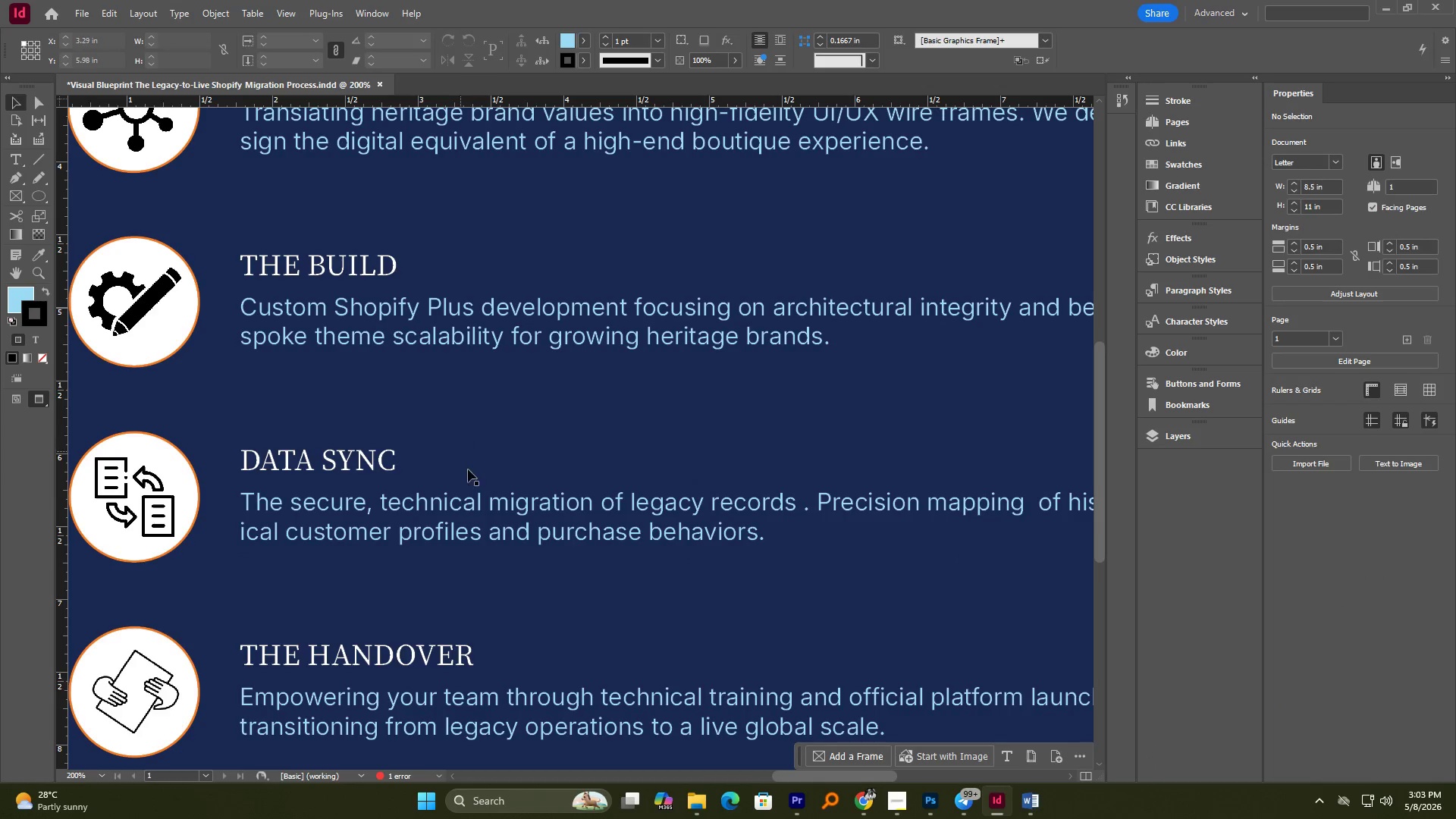 
hold_key(key=AltLeft, duration=1.34)
scroll: coordinate [508, 545], scroll_direction: down, amount: 2.0
 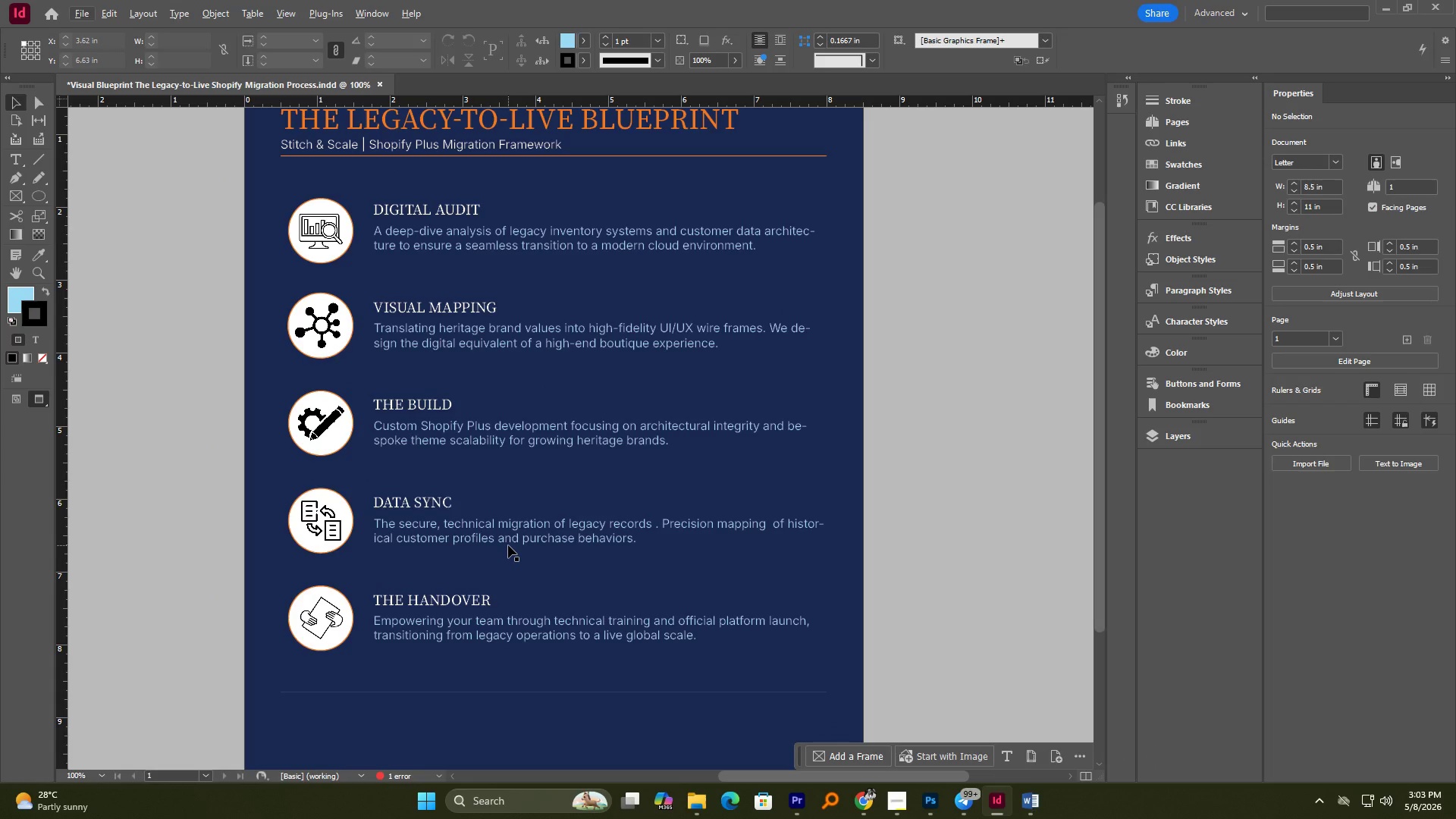 
scroll: coordinate [508, 545], scroll_direction: up, amount: 2.0
 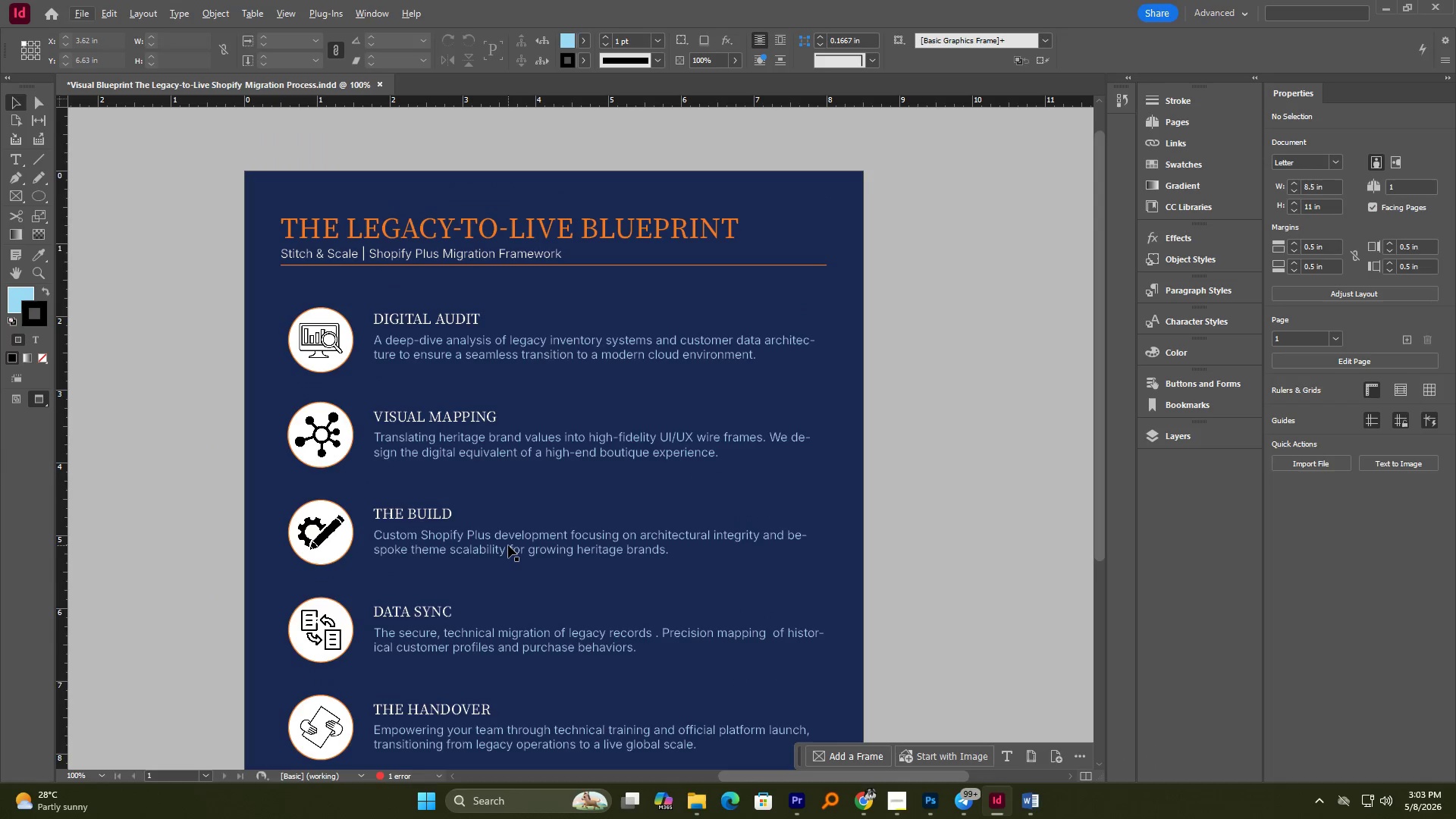 
hold_key(key=AltLeft, duration=0.55)
 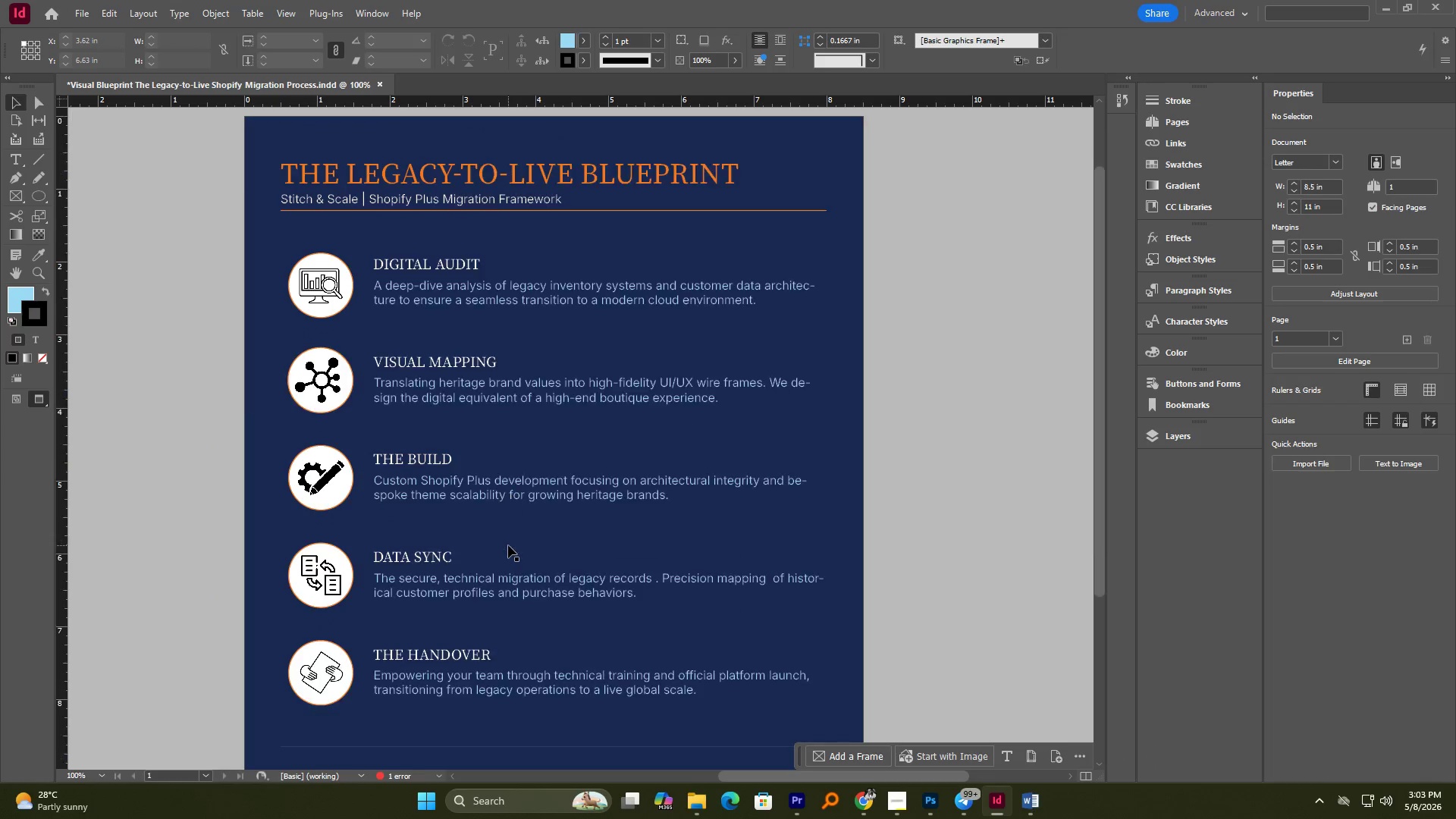 
hold_key(key=AltLeft, duration=0.56)
scroll: coordinate [513, 540], scroll_direction: down, amount: 3.0
 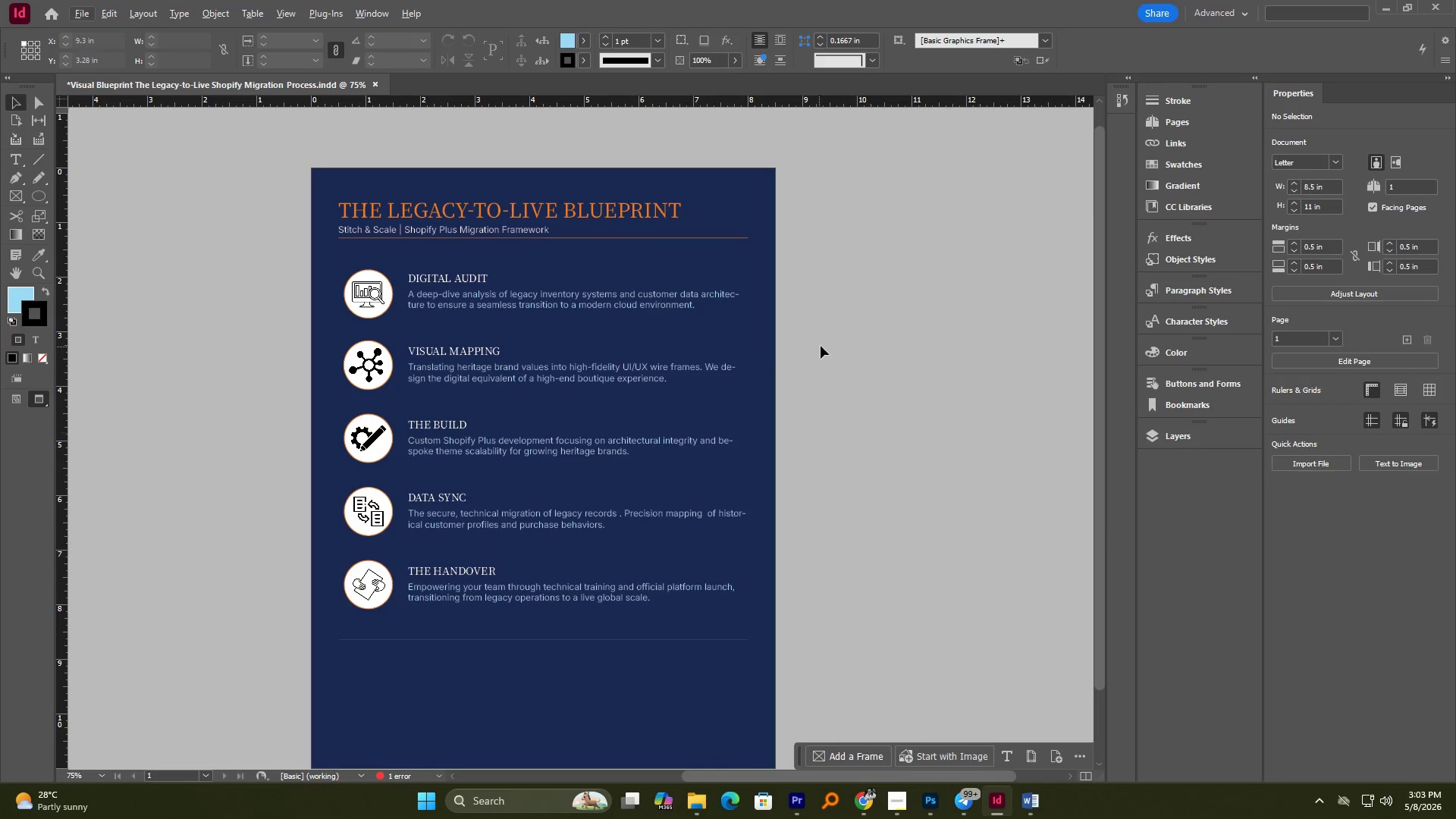 
key(Control+S)
 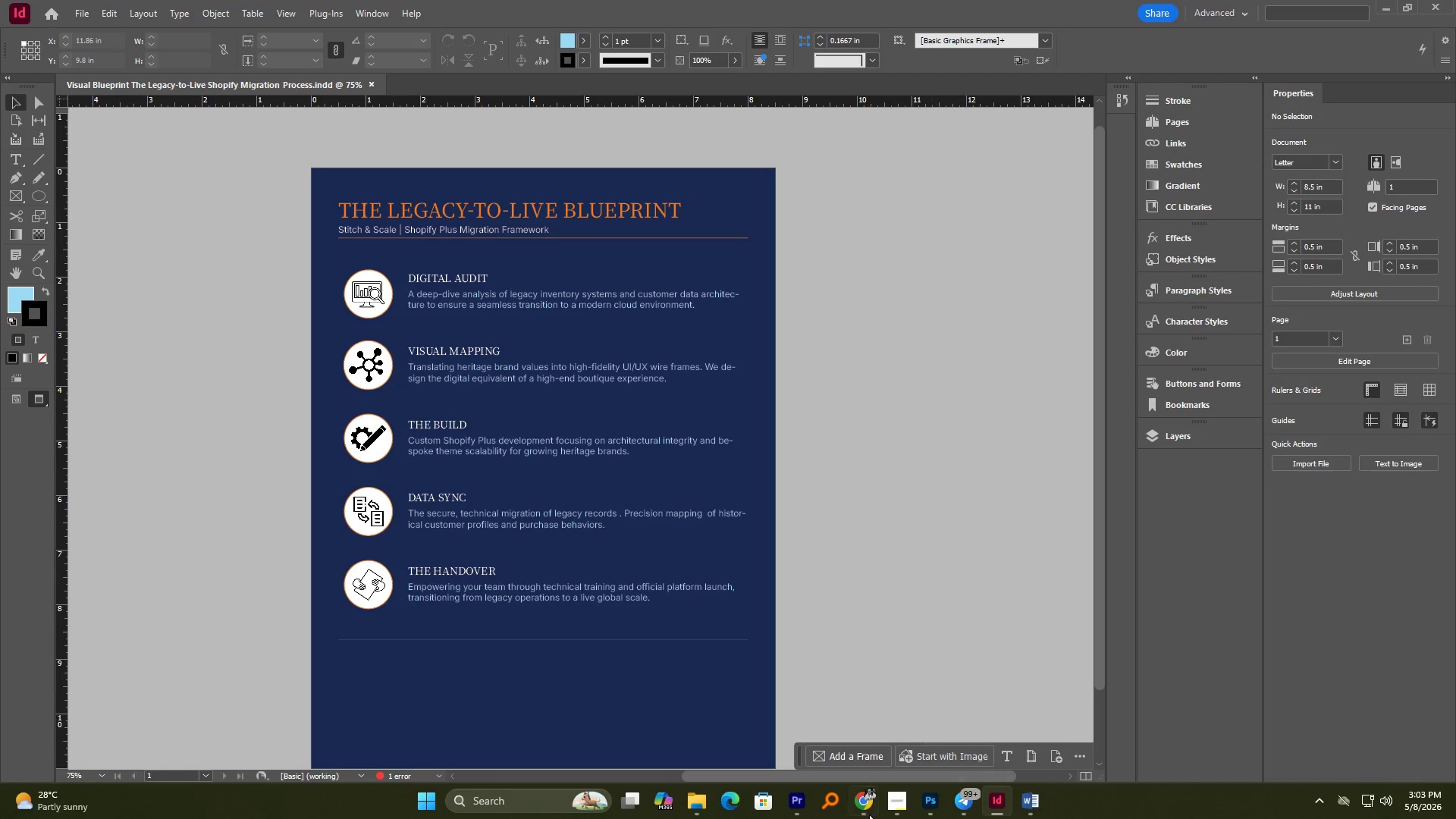 
left_click([904, 801])